 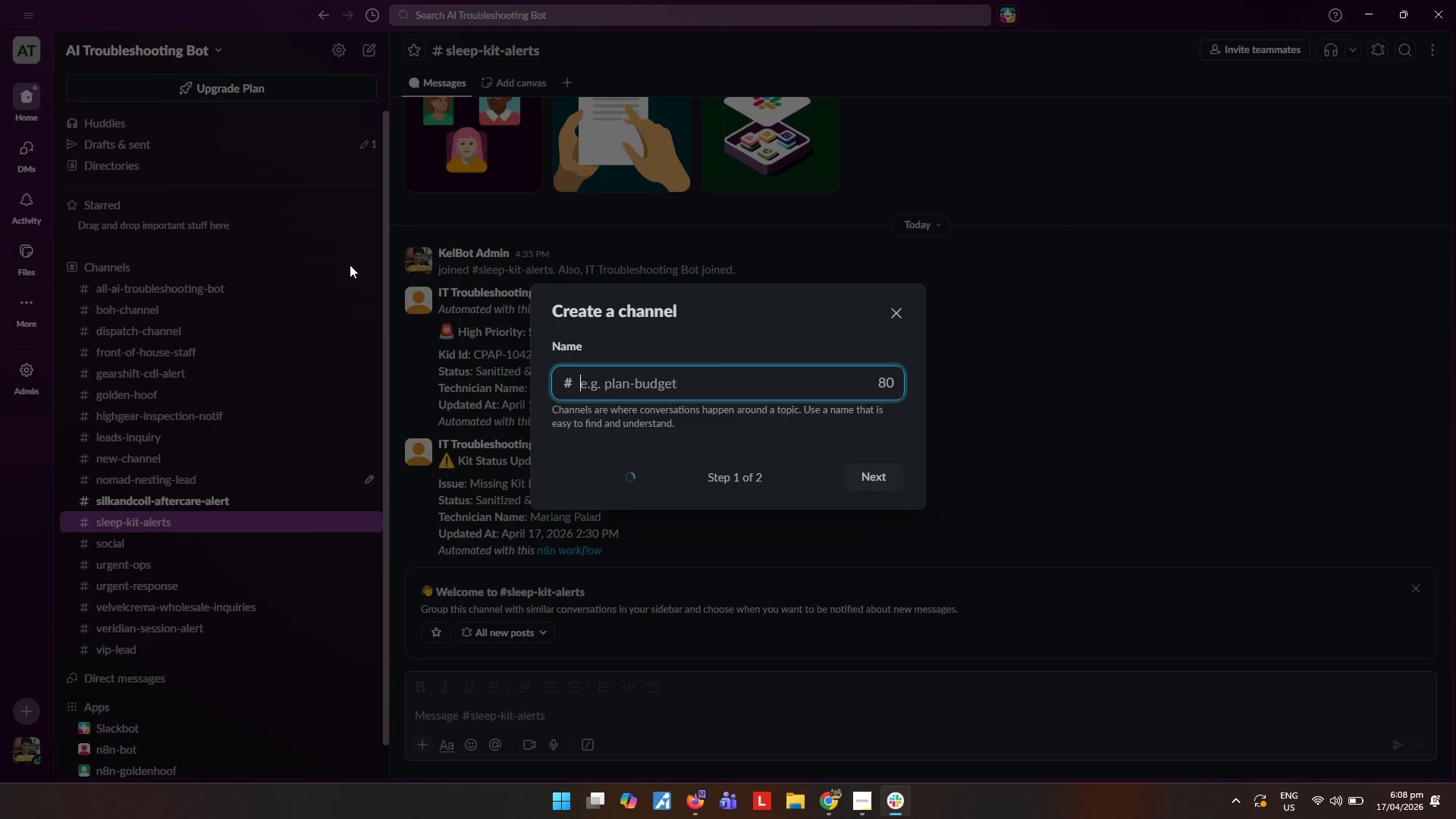 
type(evlvet-vines)
key(Backspace)
type(-staff)
 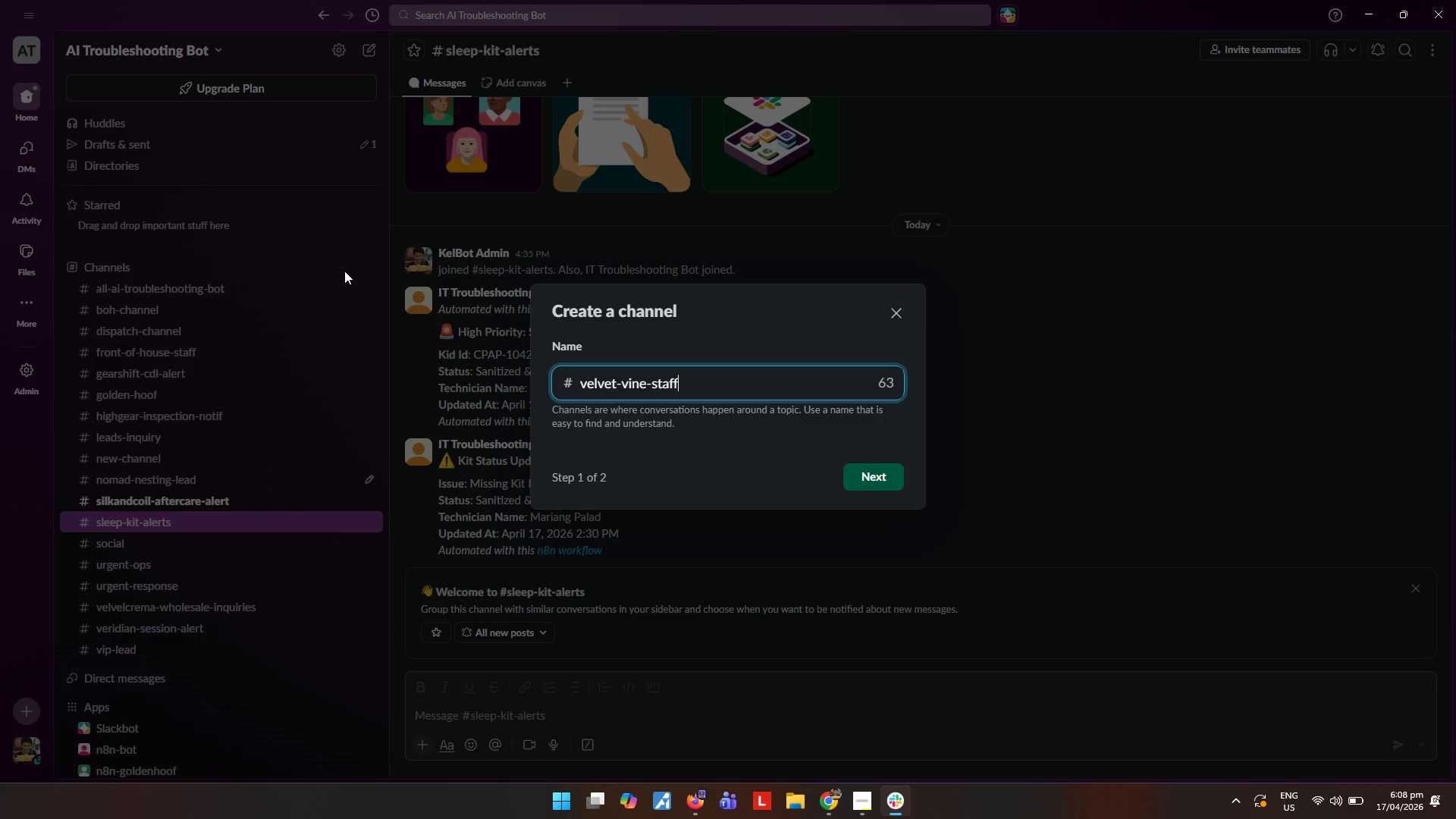 
key(Enter)
 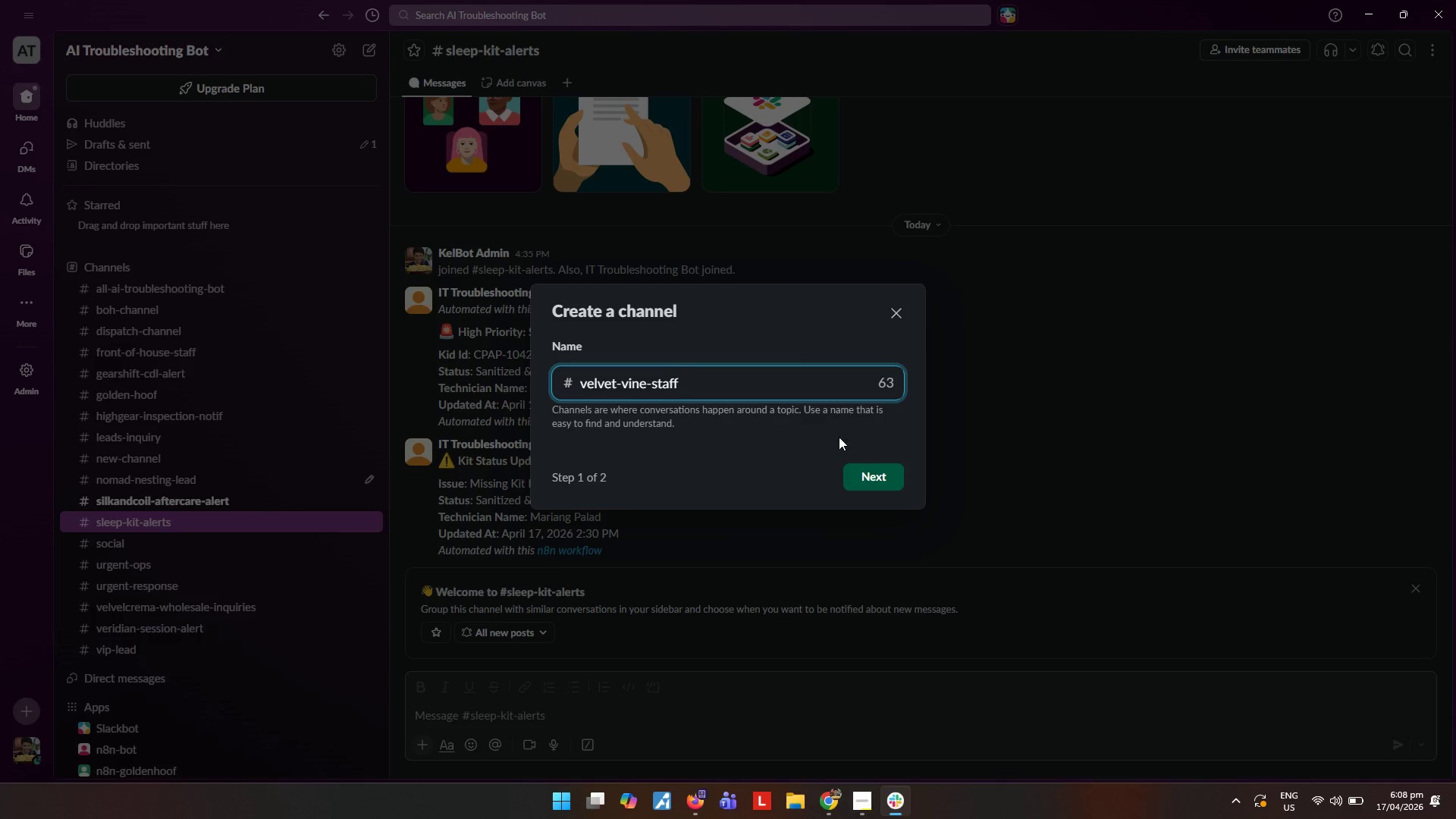 
left_click([859, 477])
 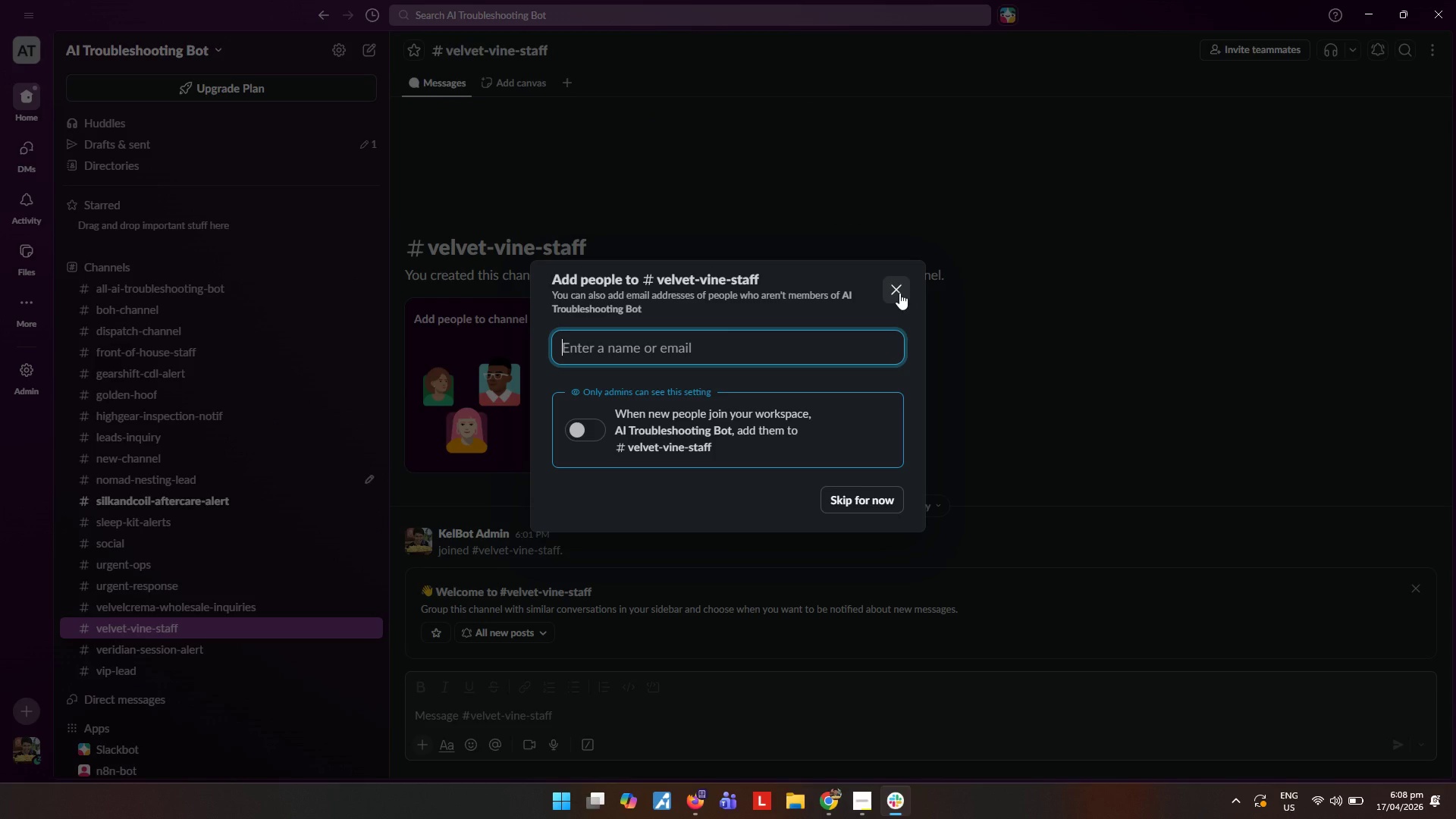 
wait(6.74)
 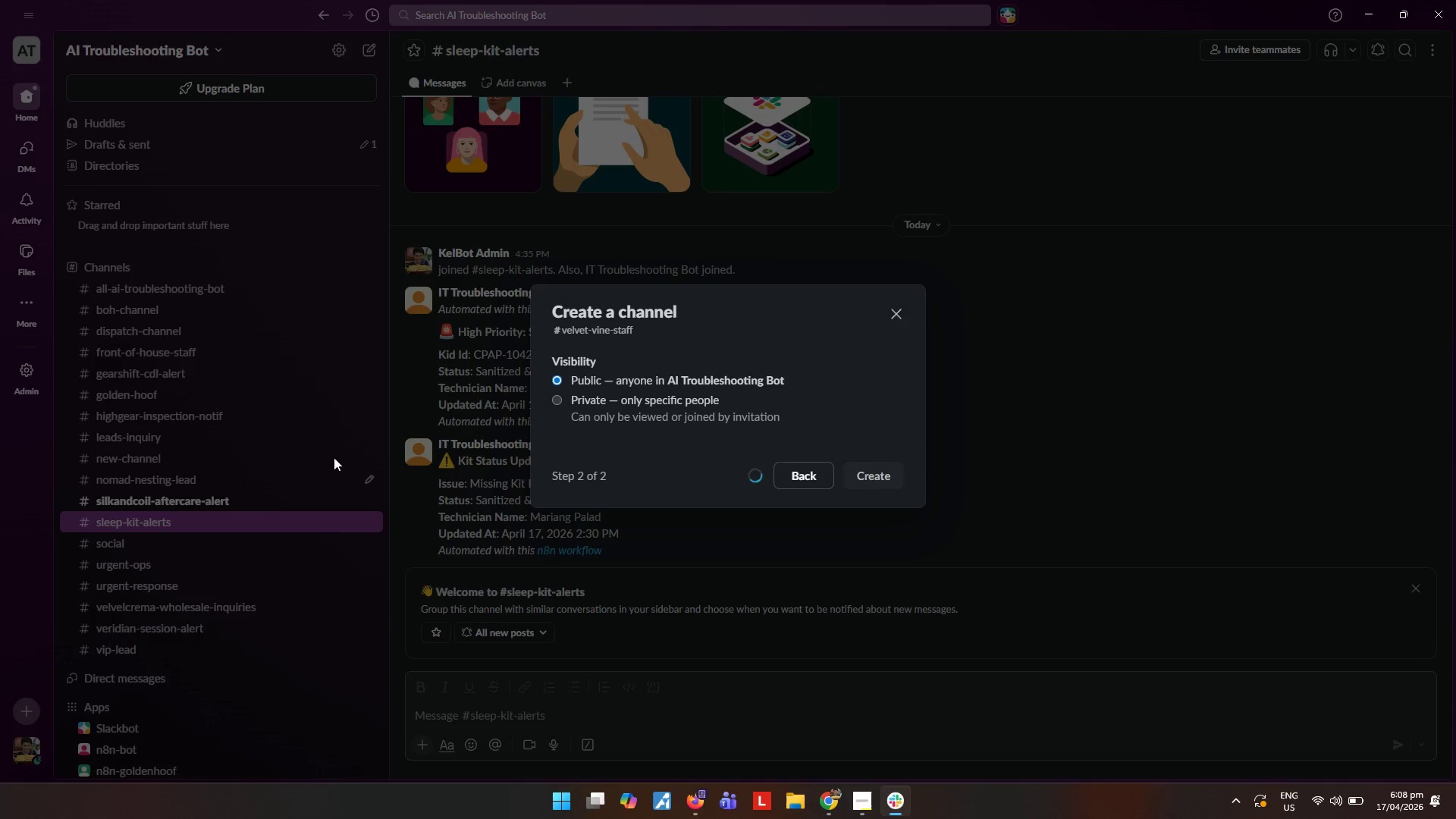 
left_click([899, 293])
 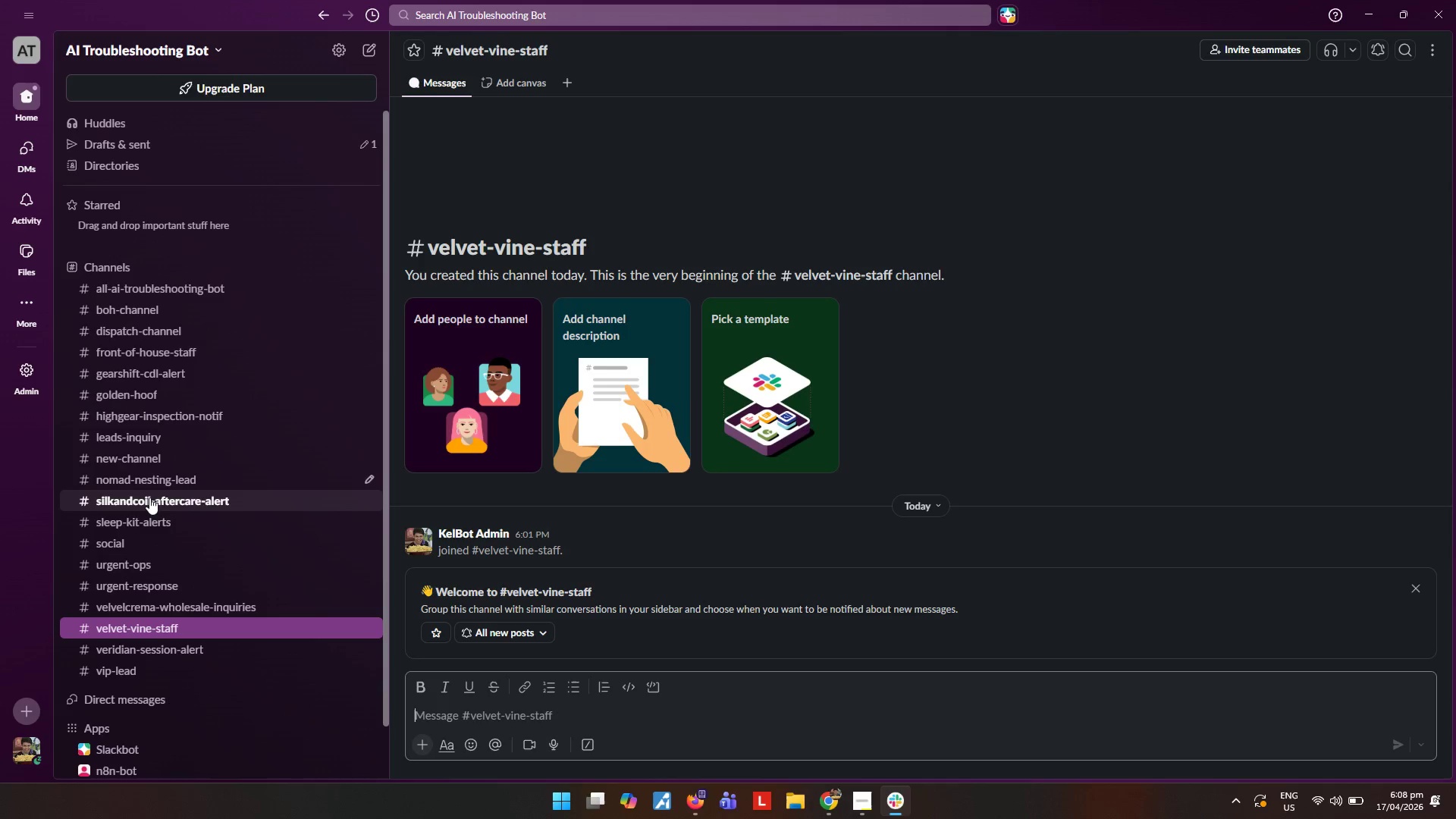 
left_click([154, 504])
 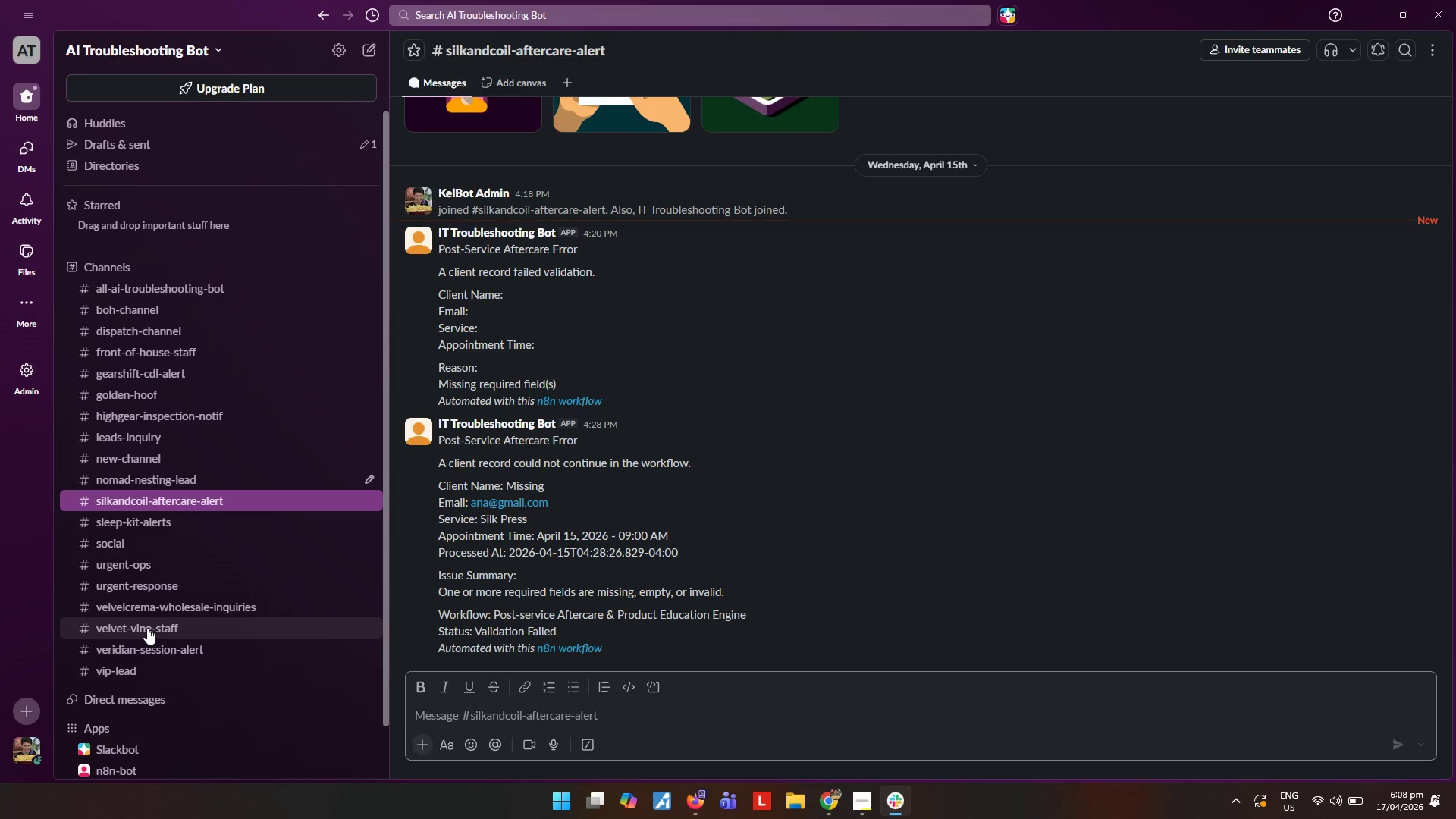 
wait(5.69)
 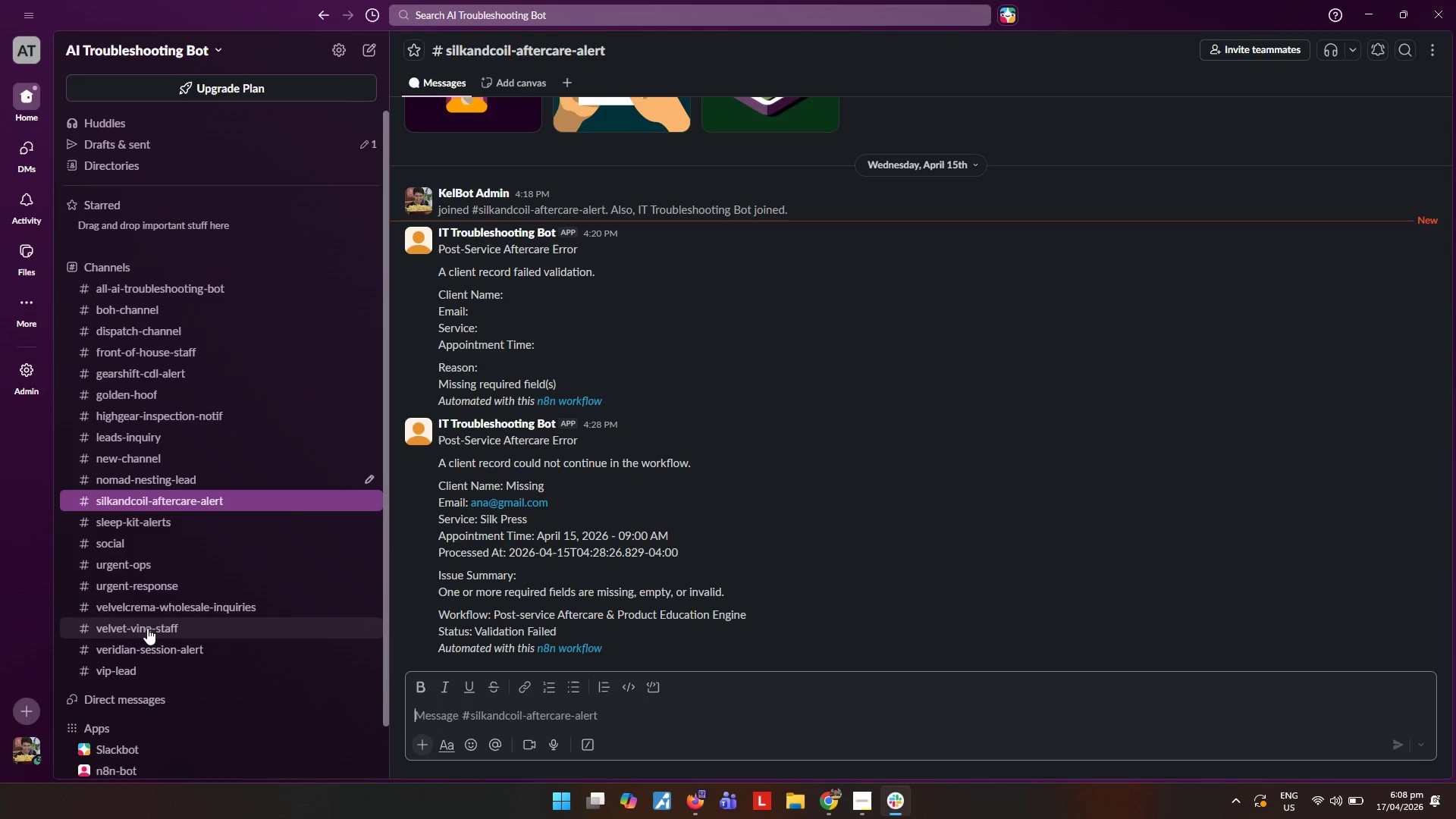 
left_click([147, 628])
 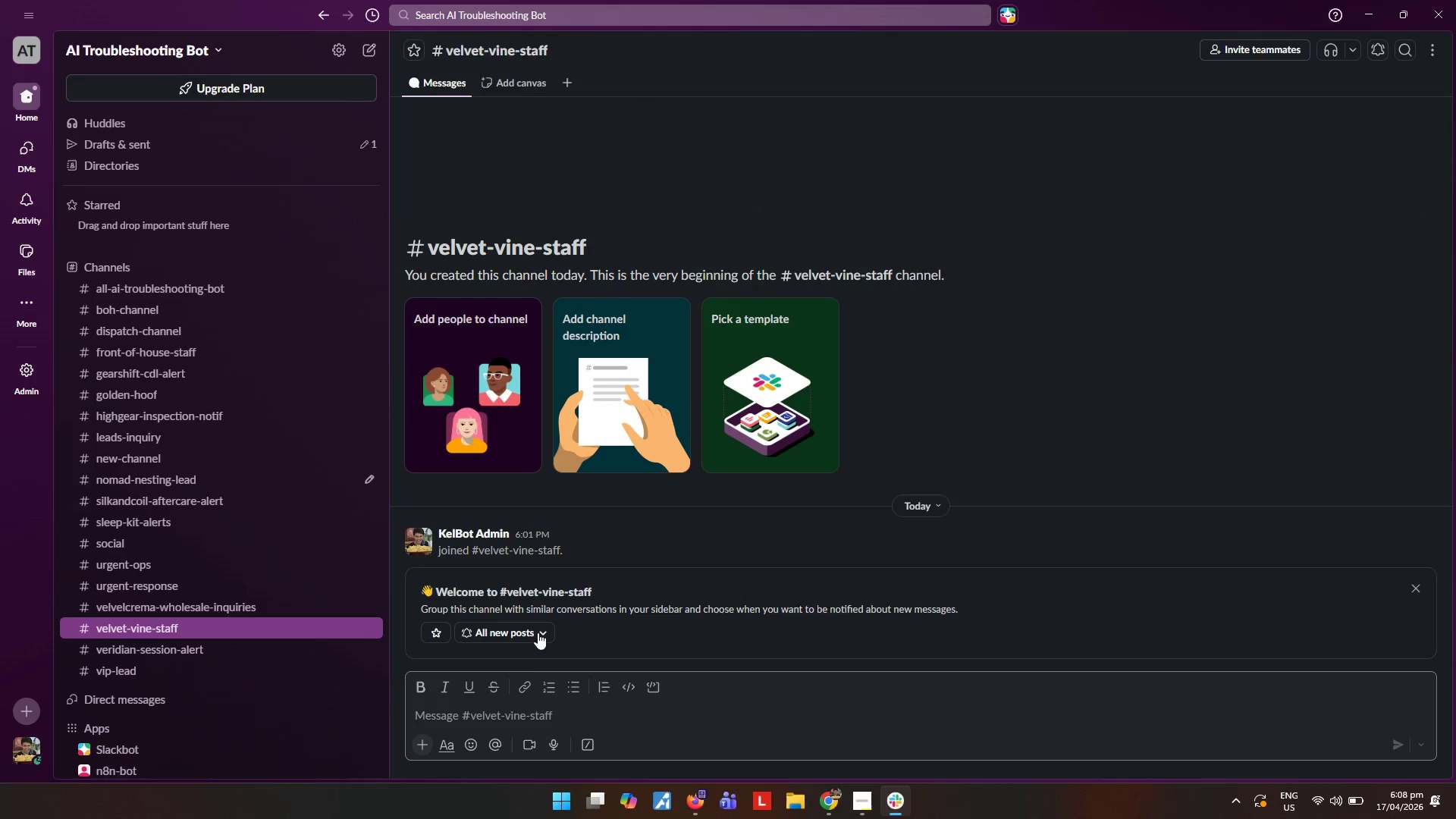 
left_click([558, 718])
 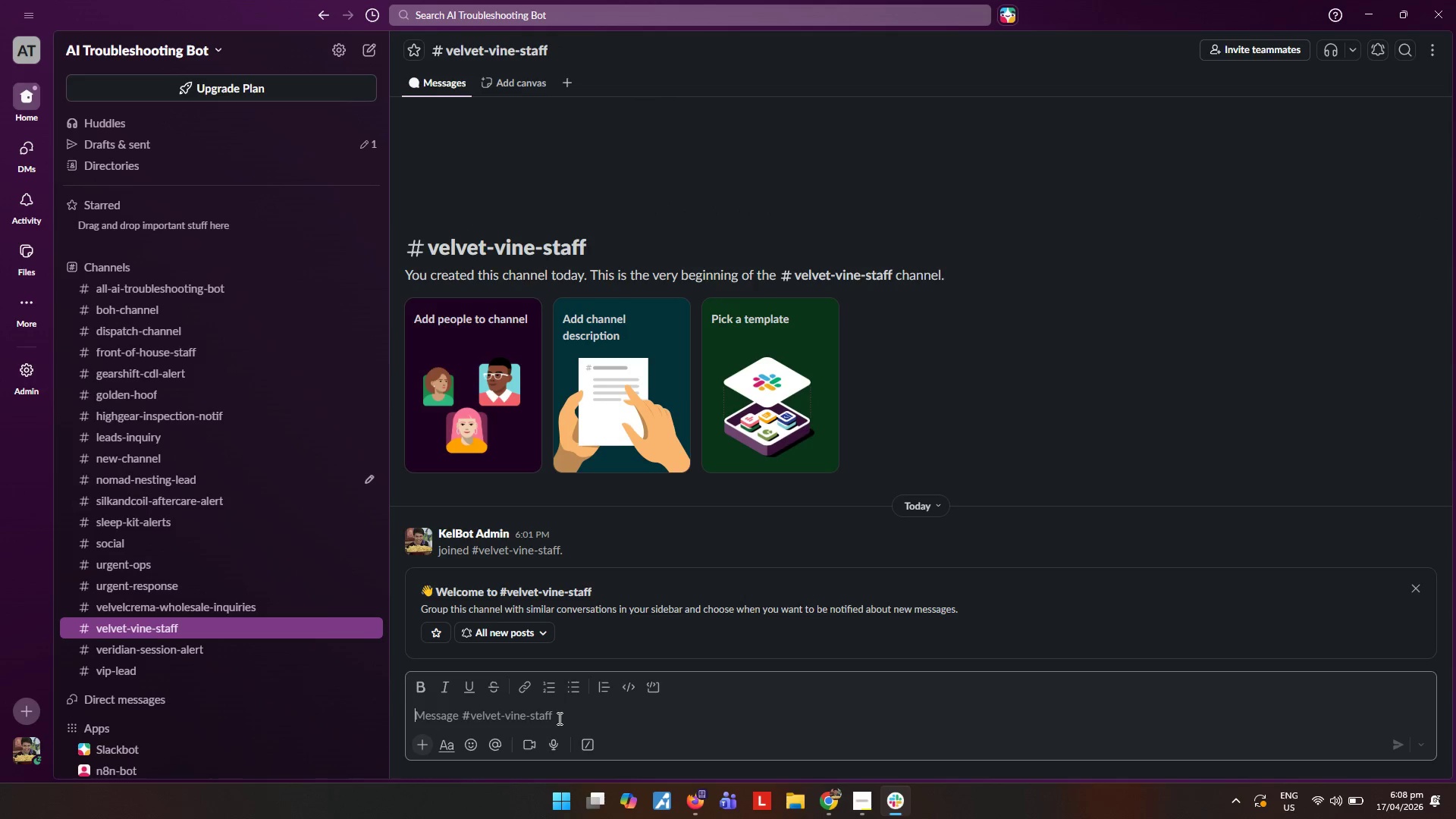 
type(invite @)
 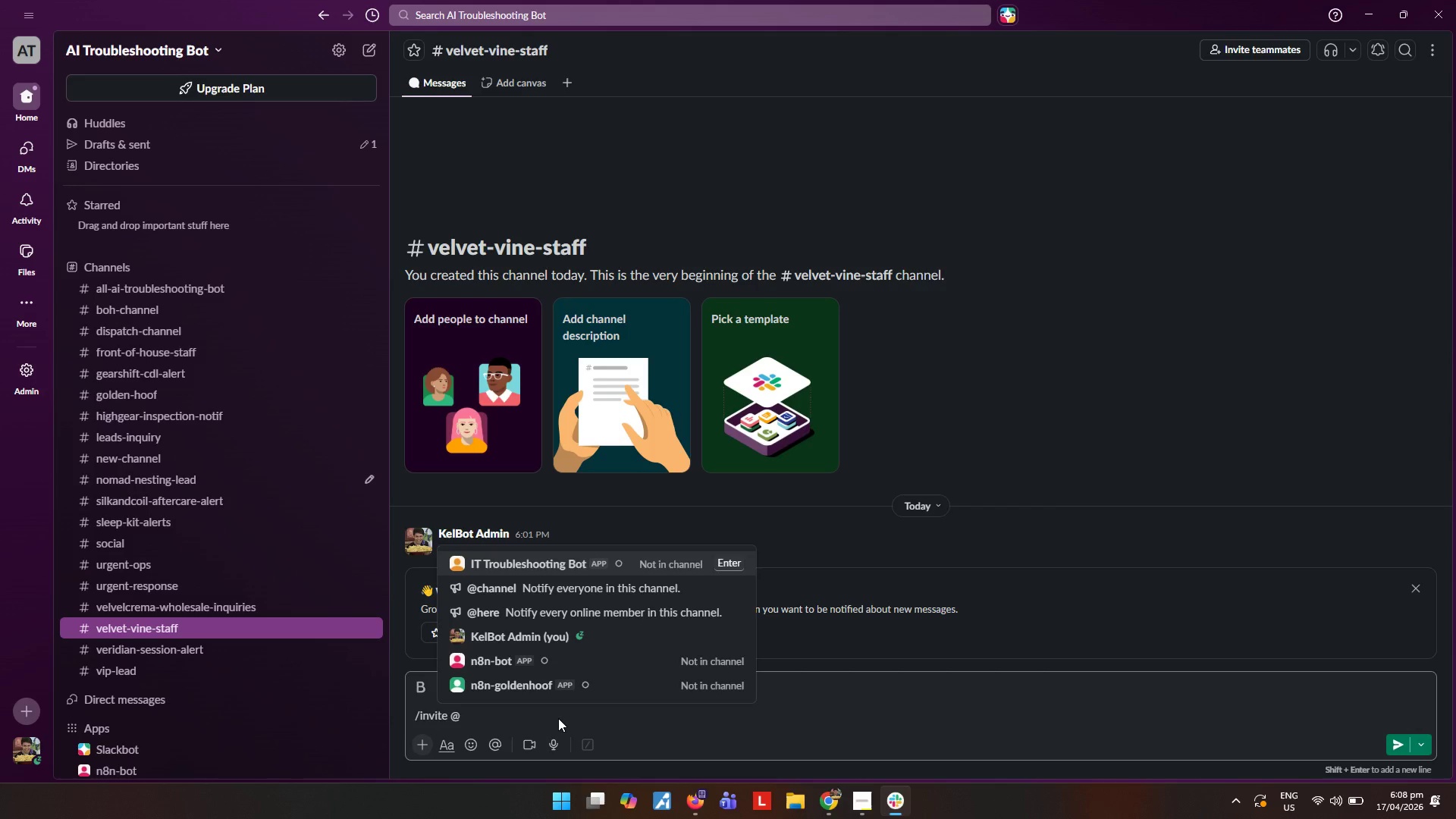 
key(Enter)
 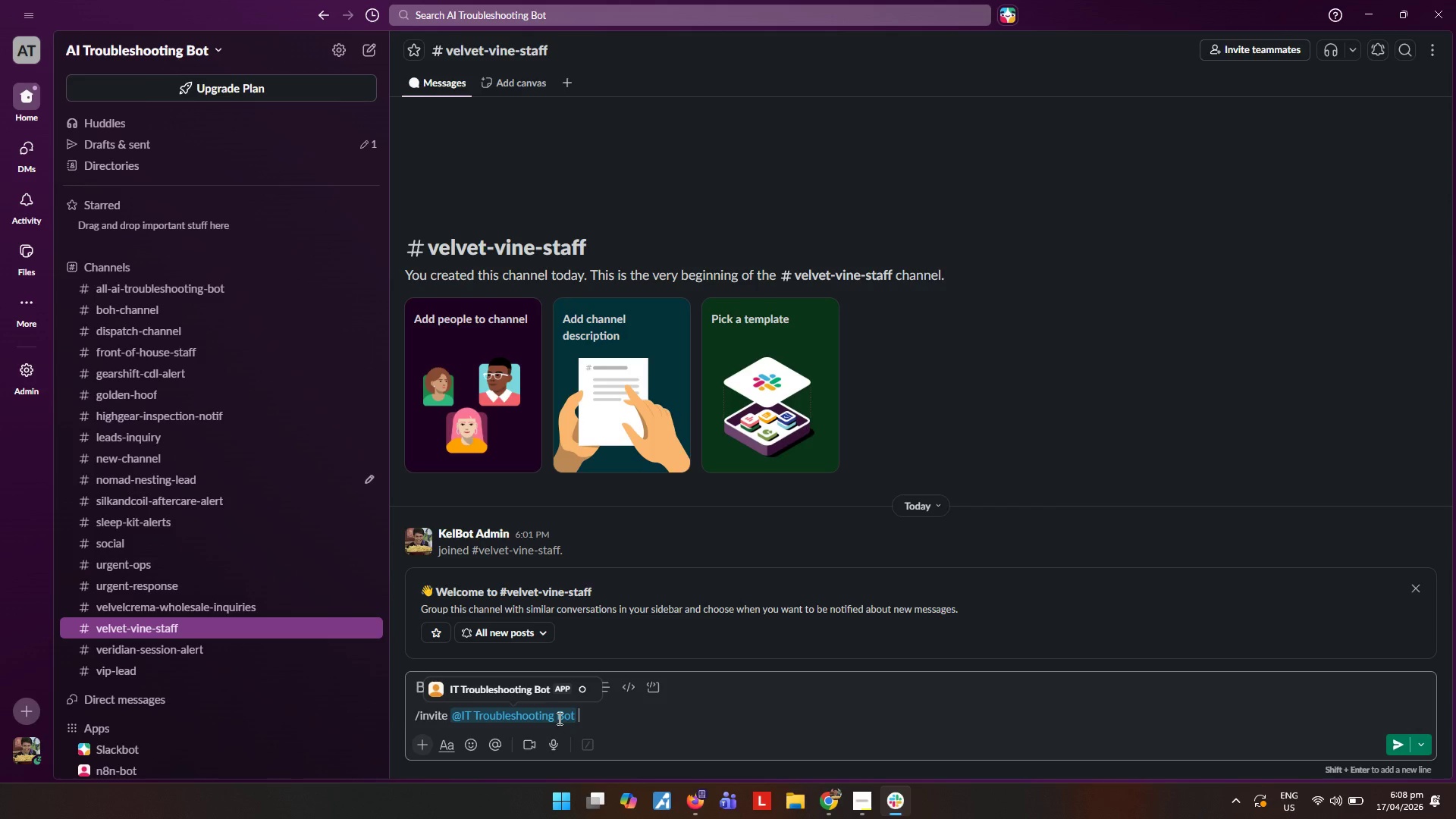 
key(Enter)
 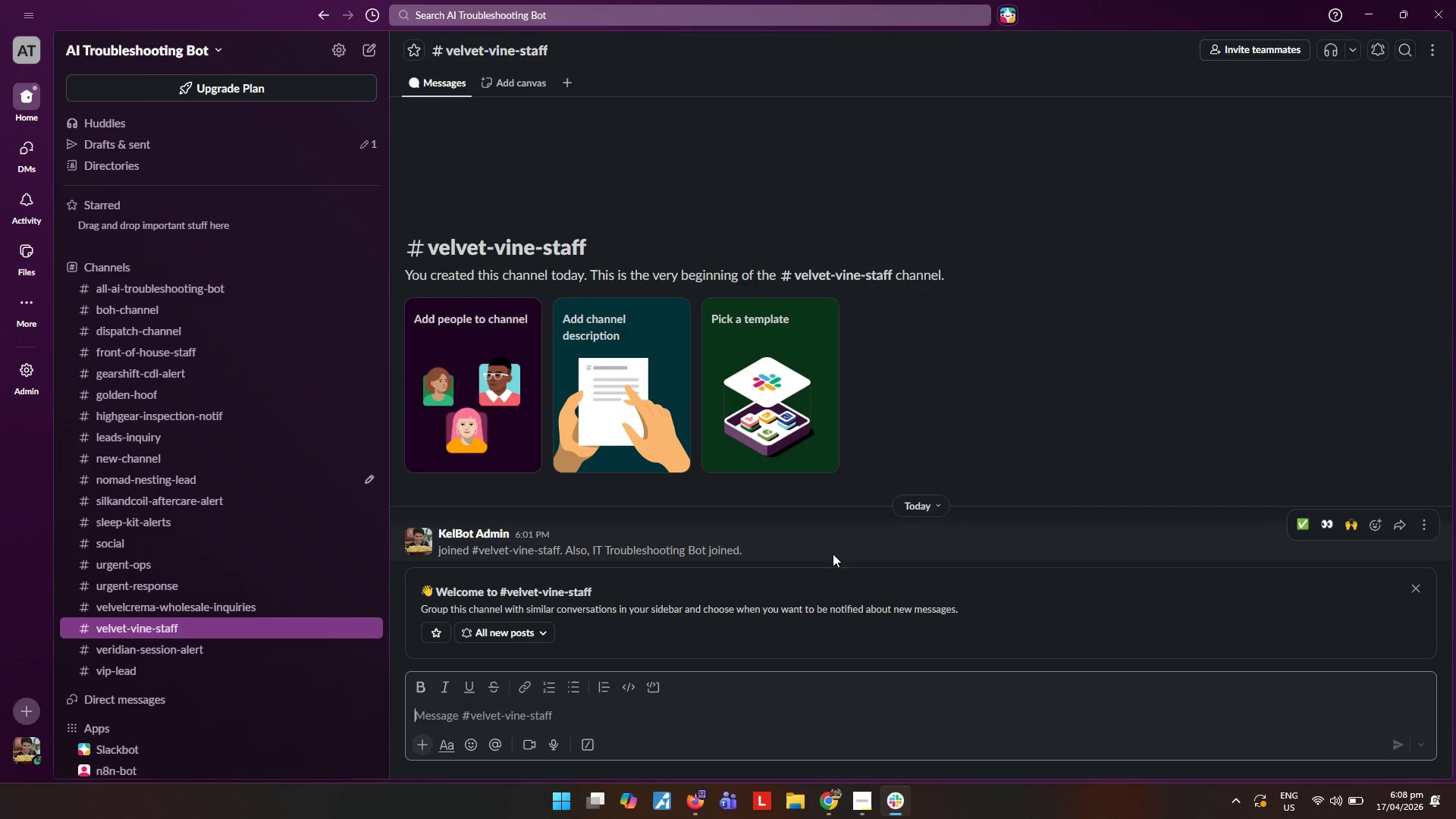 
left_click([827, 795])
 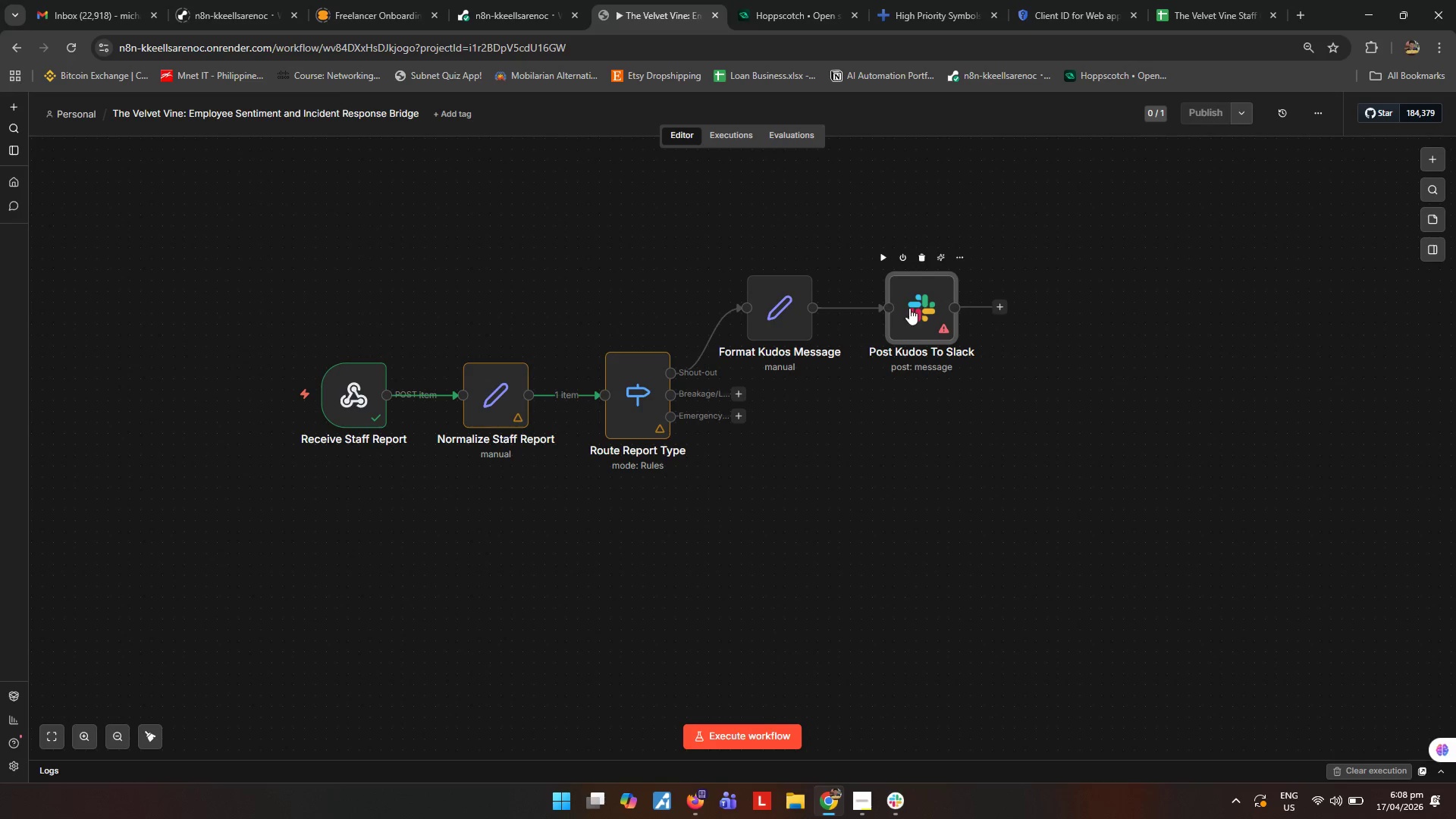 
double_click([910, 309])
 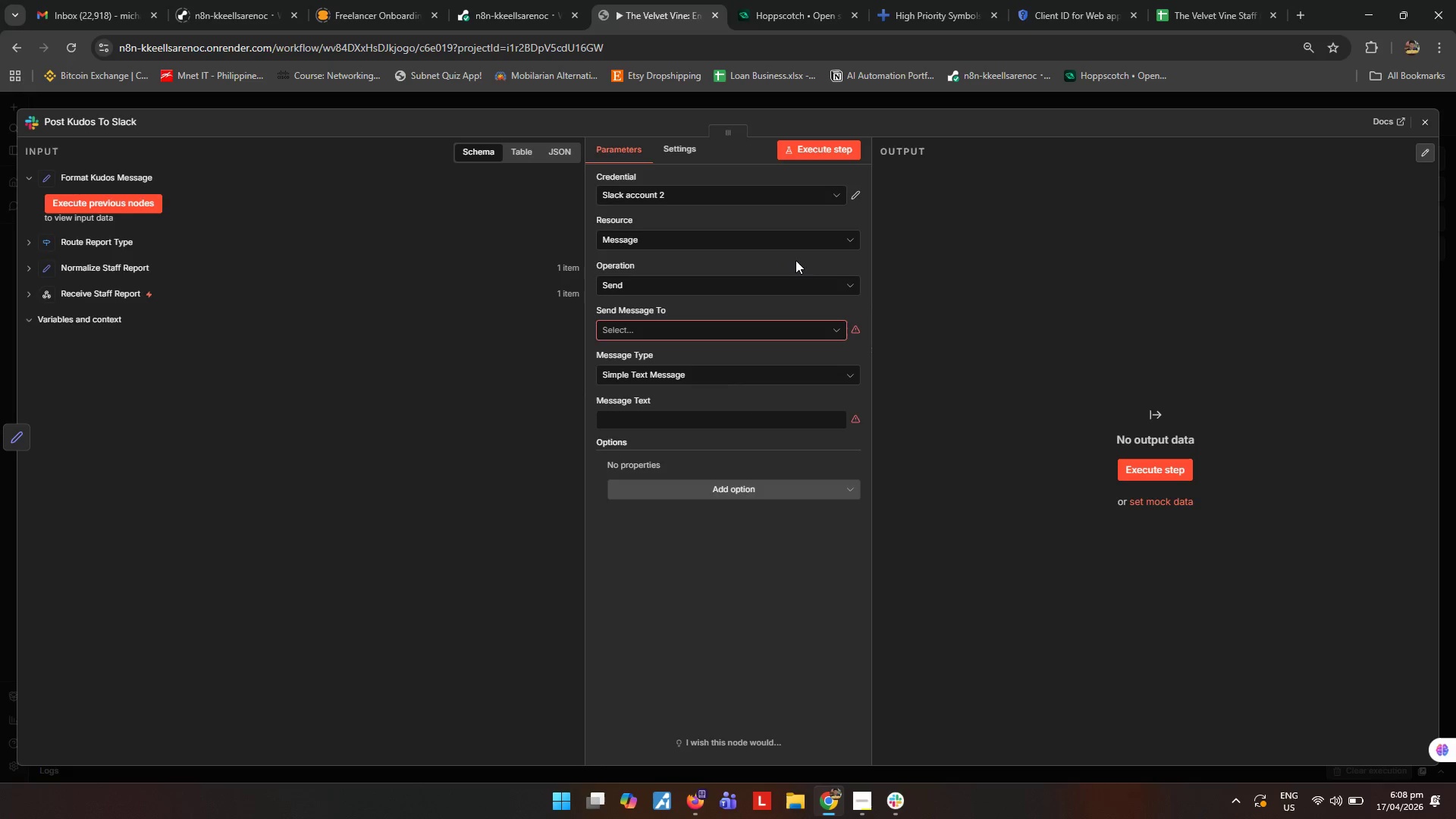 
left_click([822, 196])
 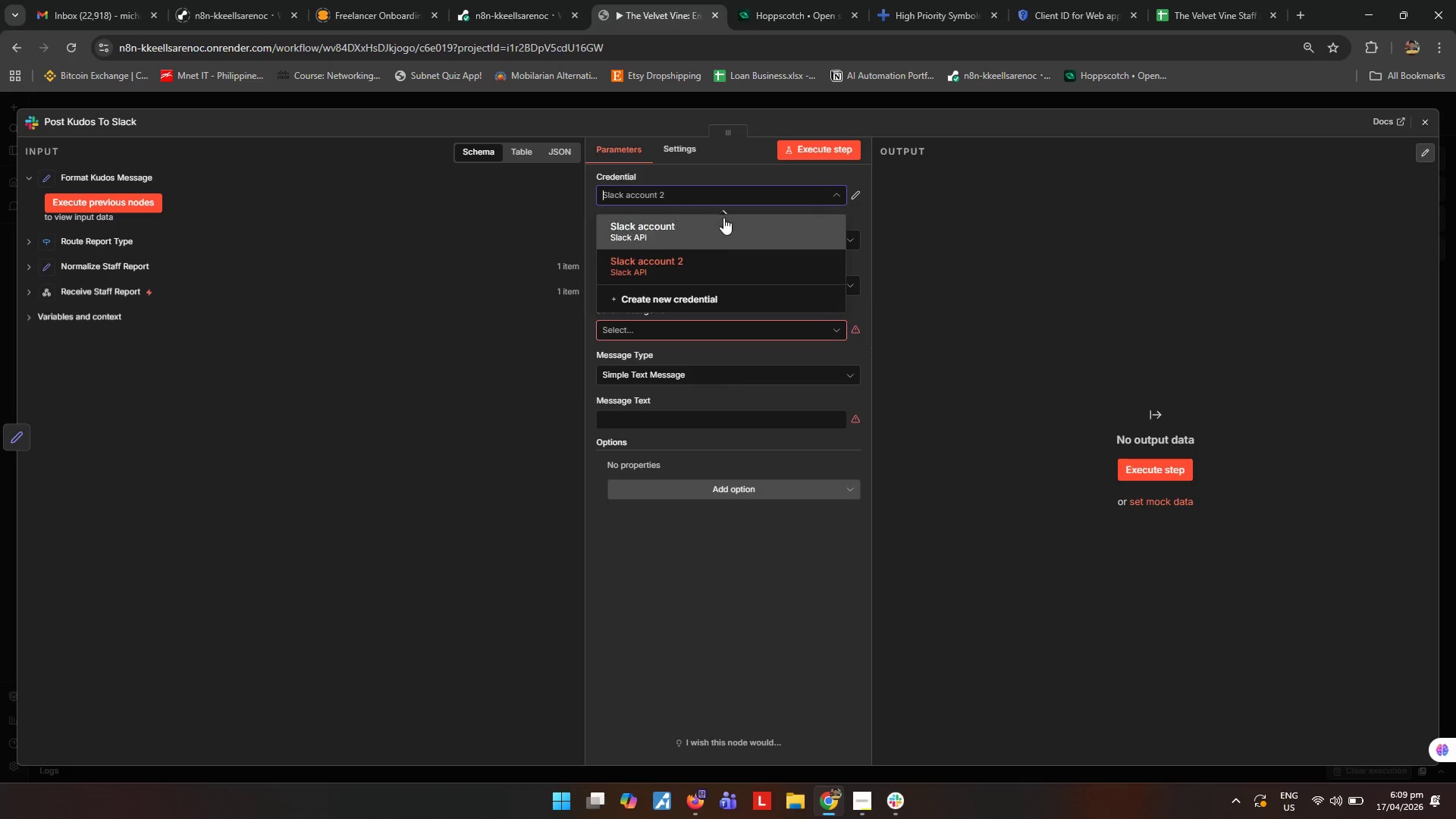 
left_click([723, 218])
 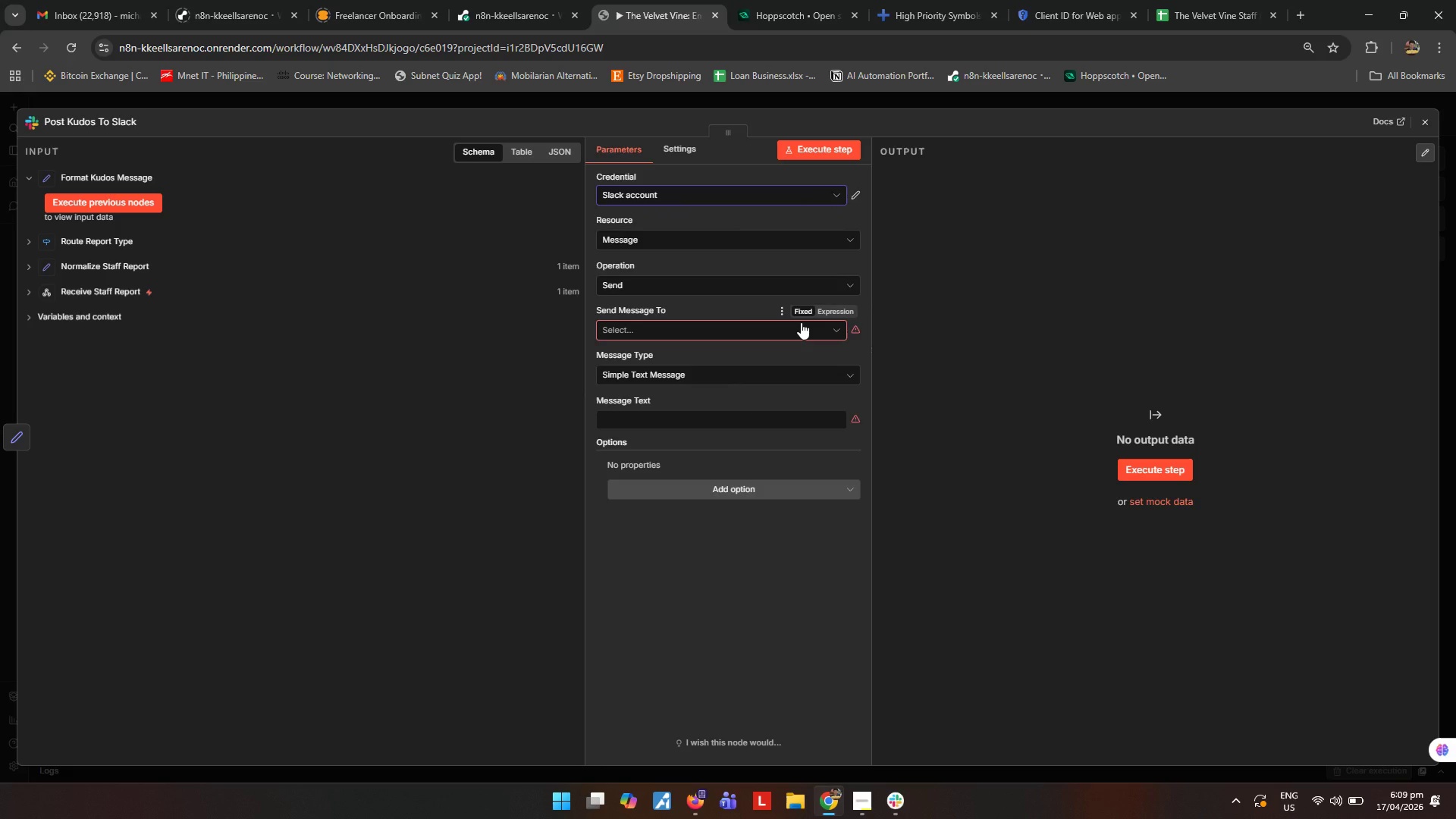 
left_click([801, 322])
 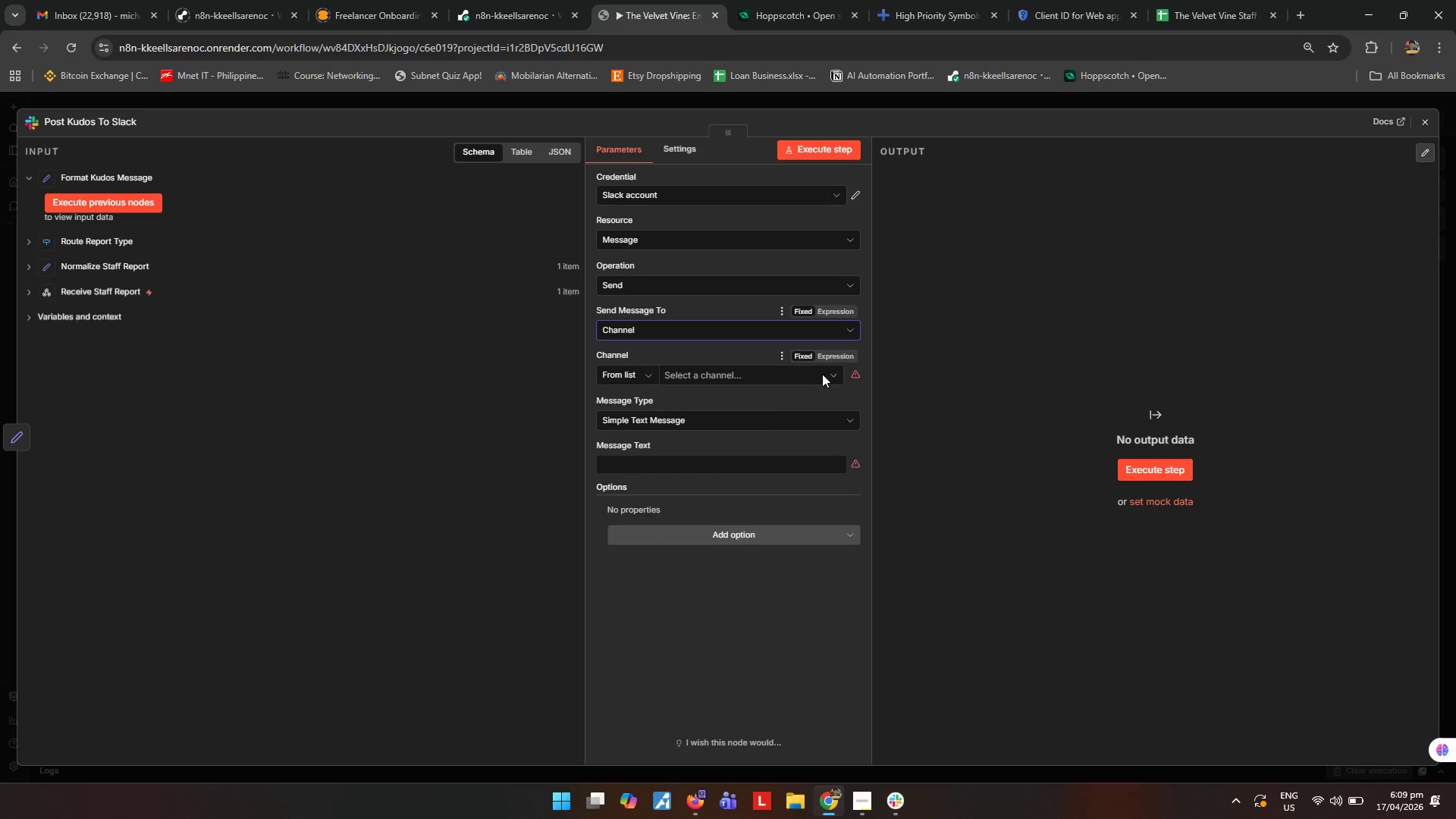 
left_click([834, 372])
 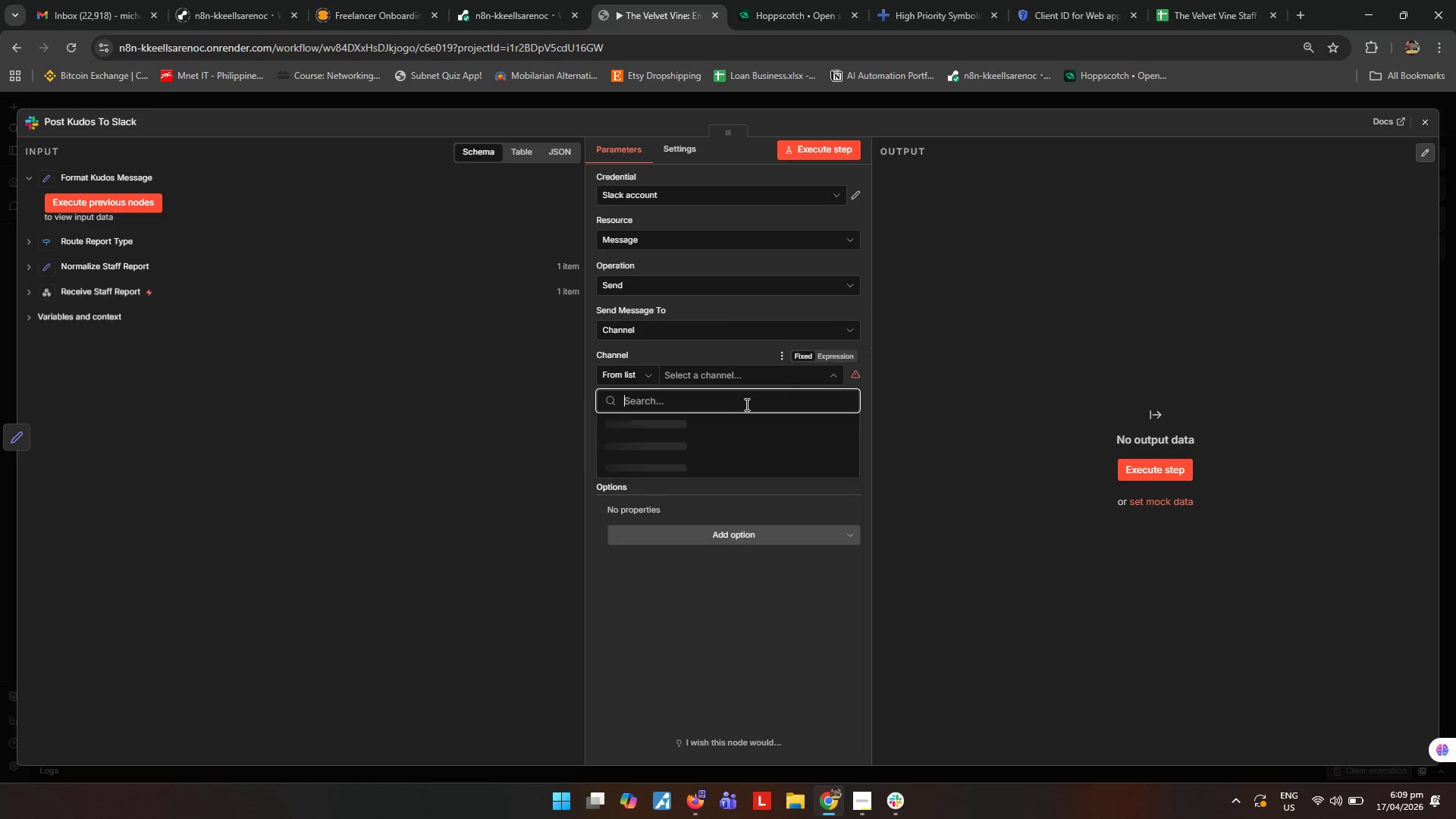 
type(ve)
 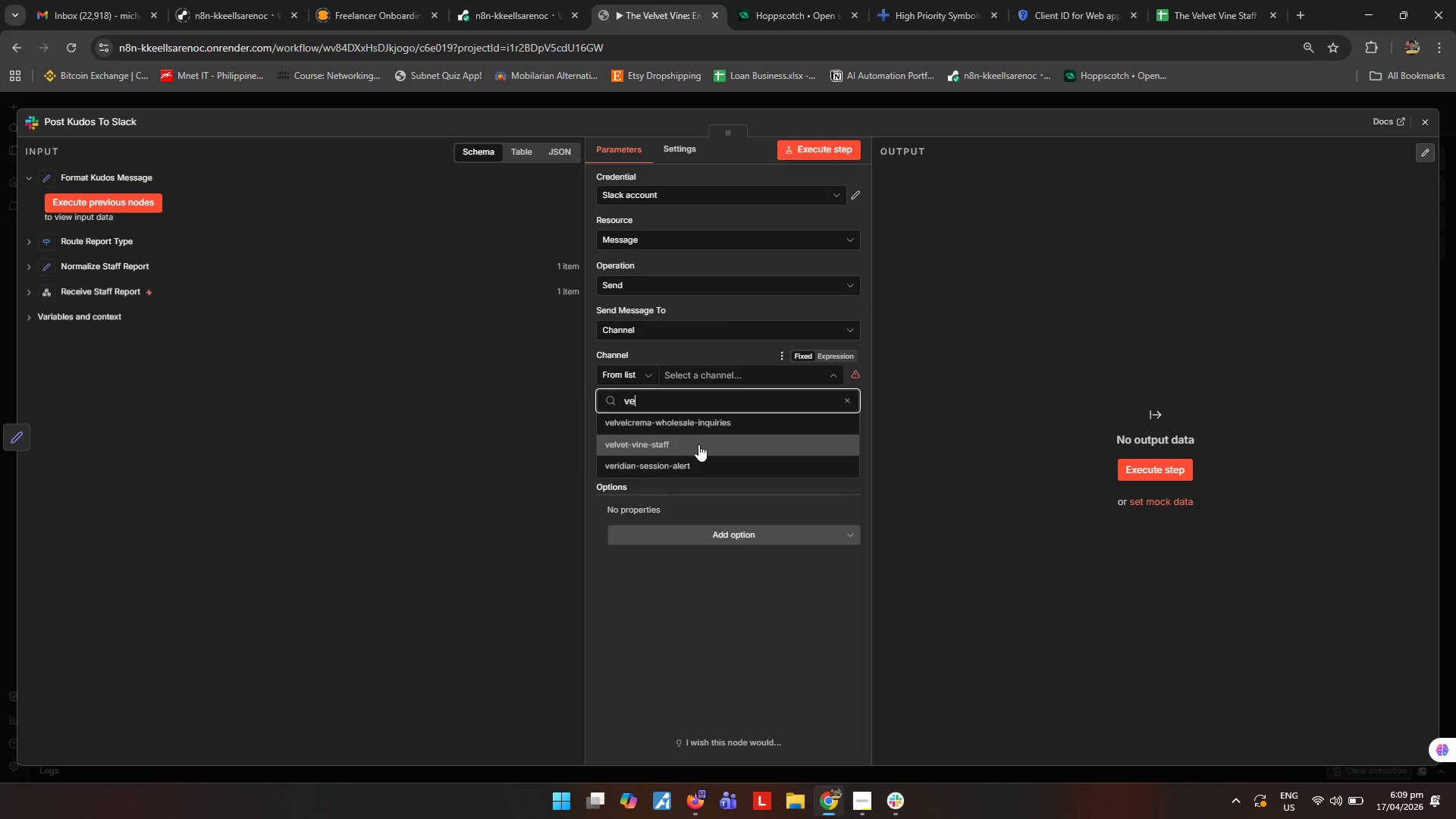 
left_click([698, 444])
 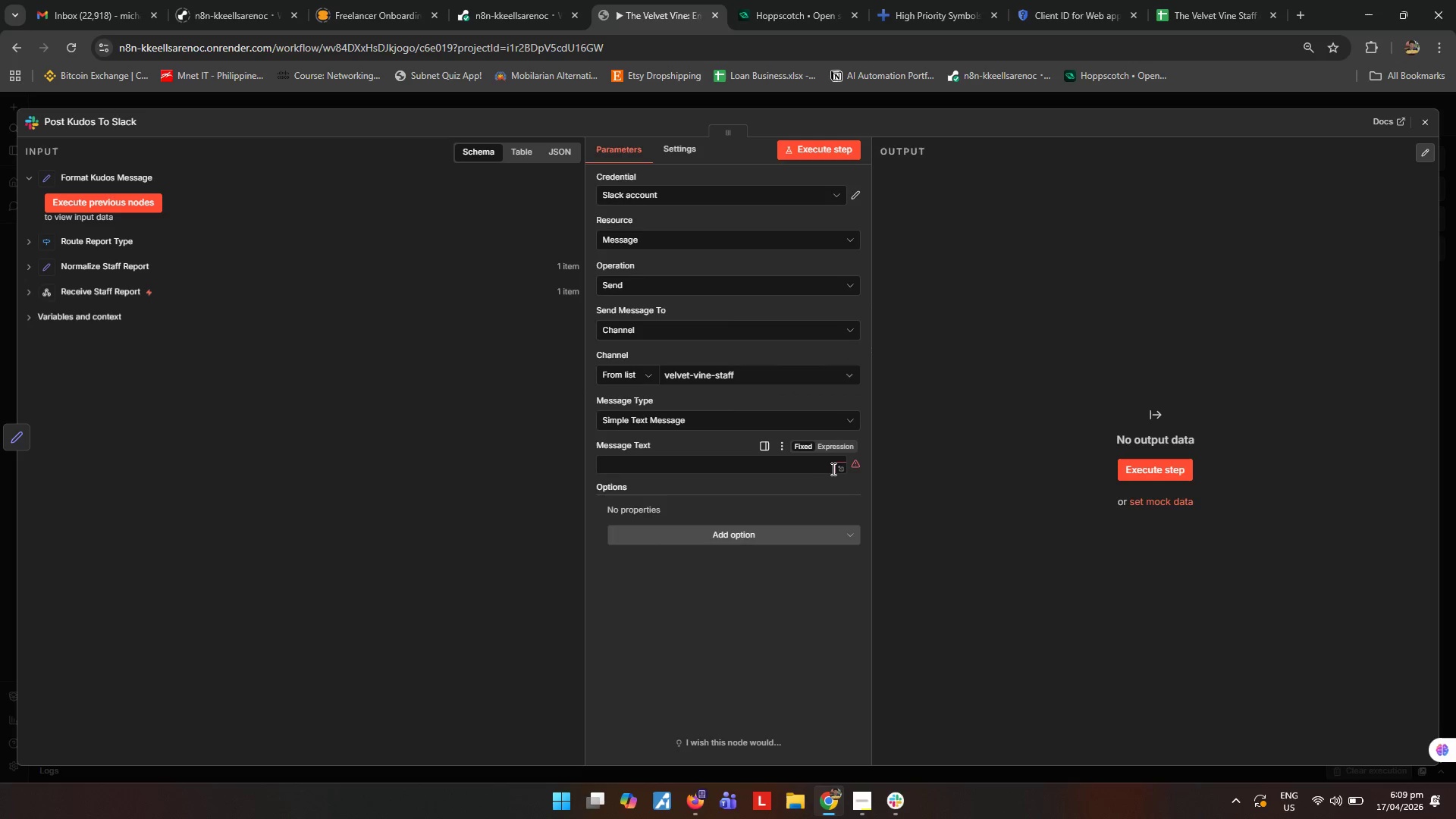 
left_click([795, 470])
 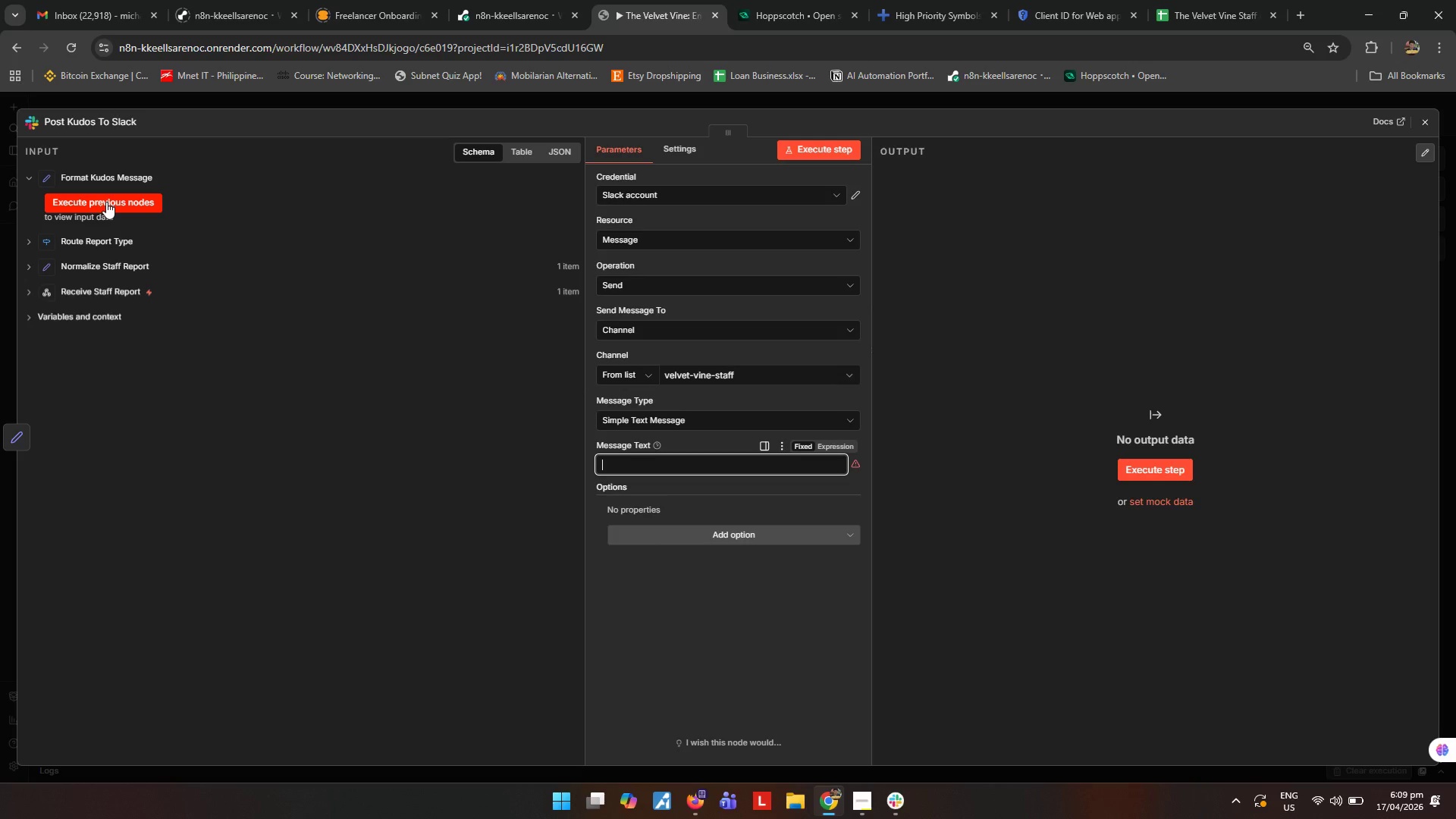 
left_click([106, 202])
 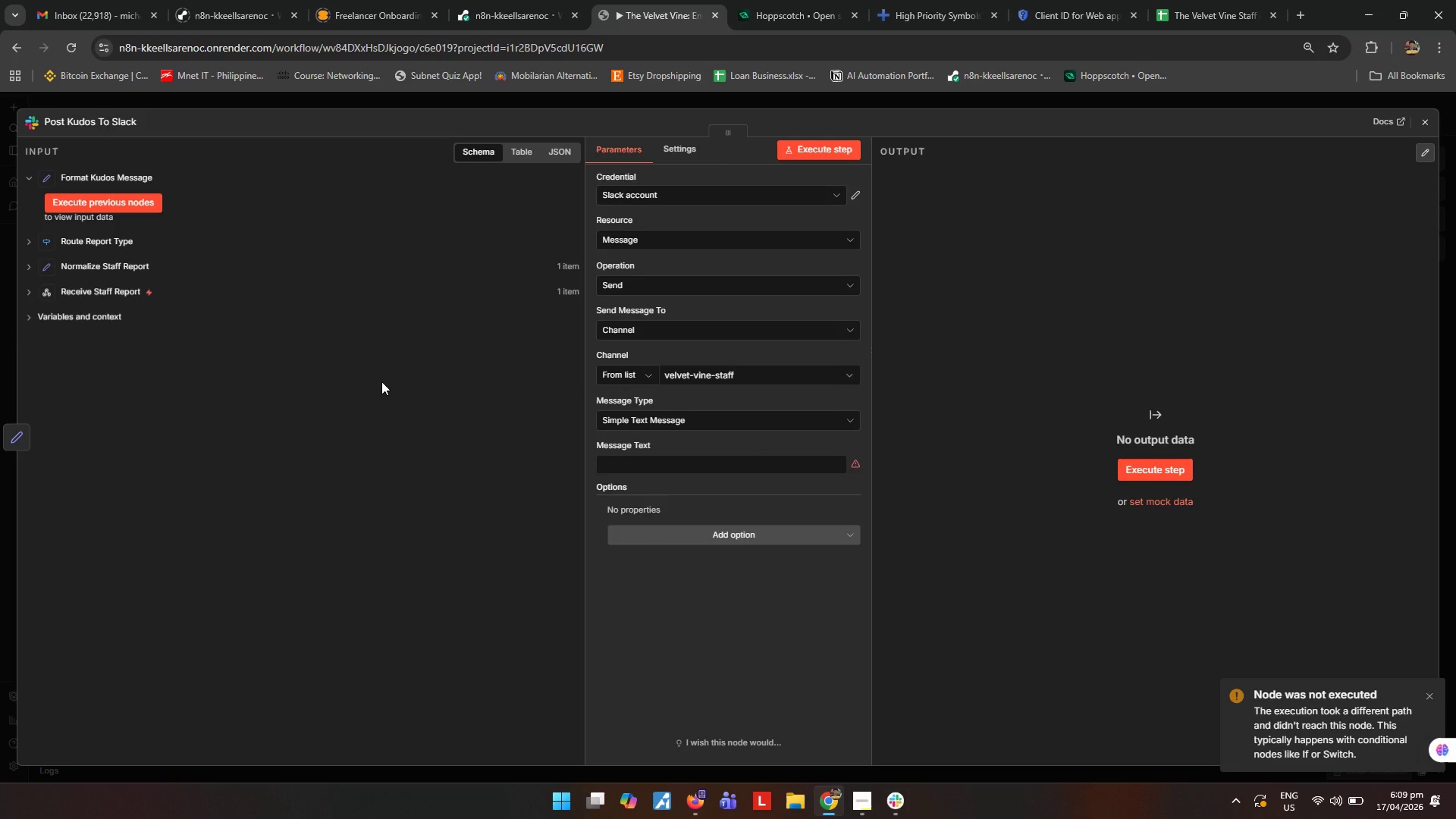 
wait(5.84)
 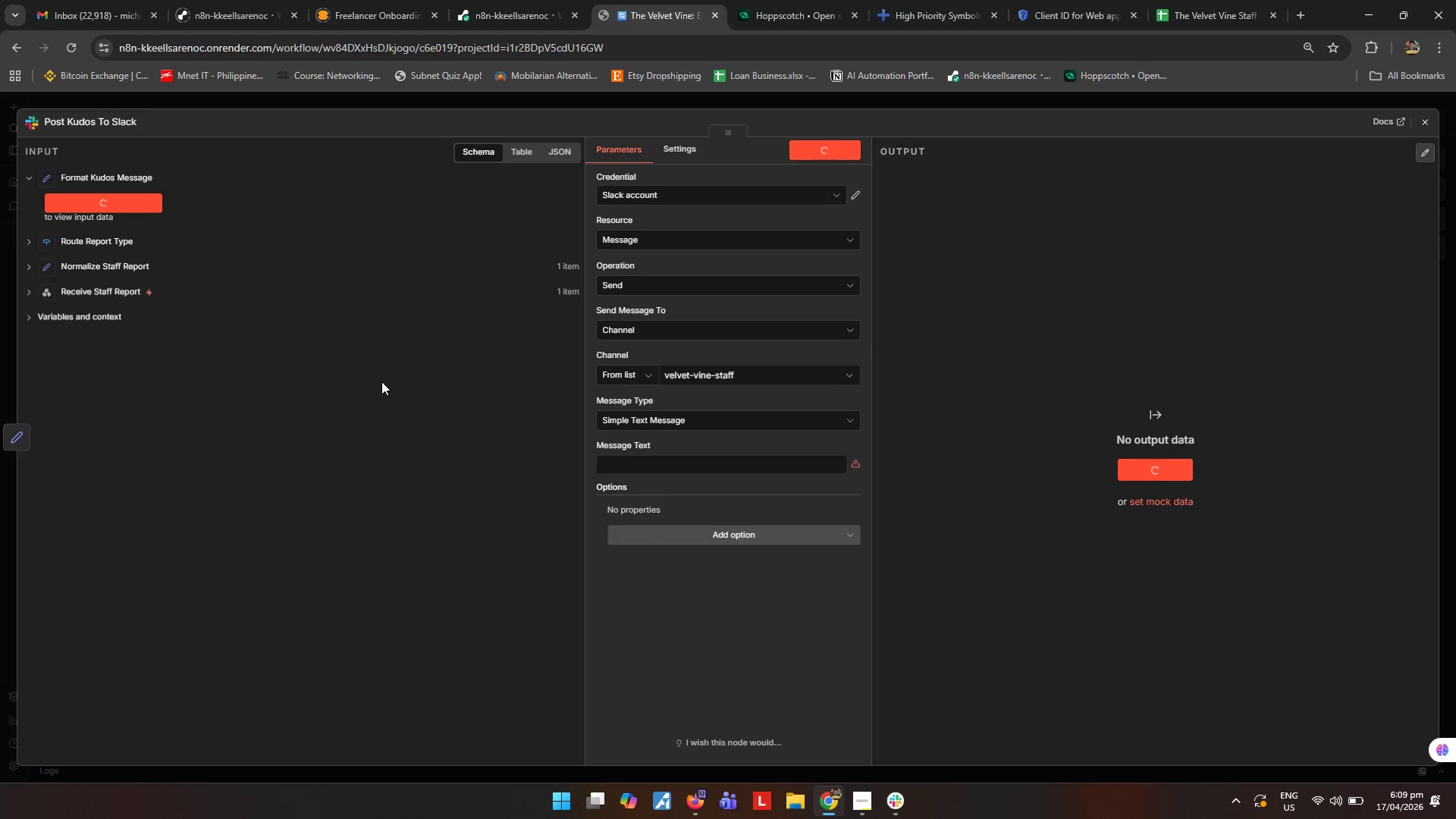 
left_click([1428, 124])
 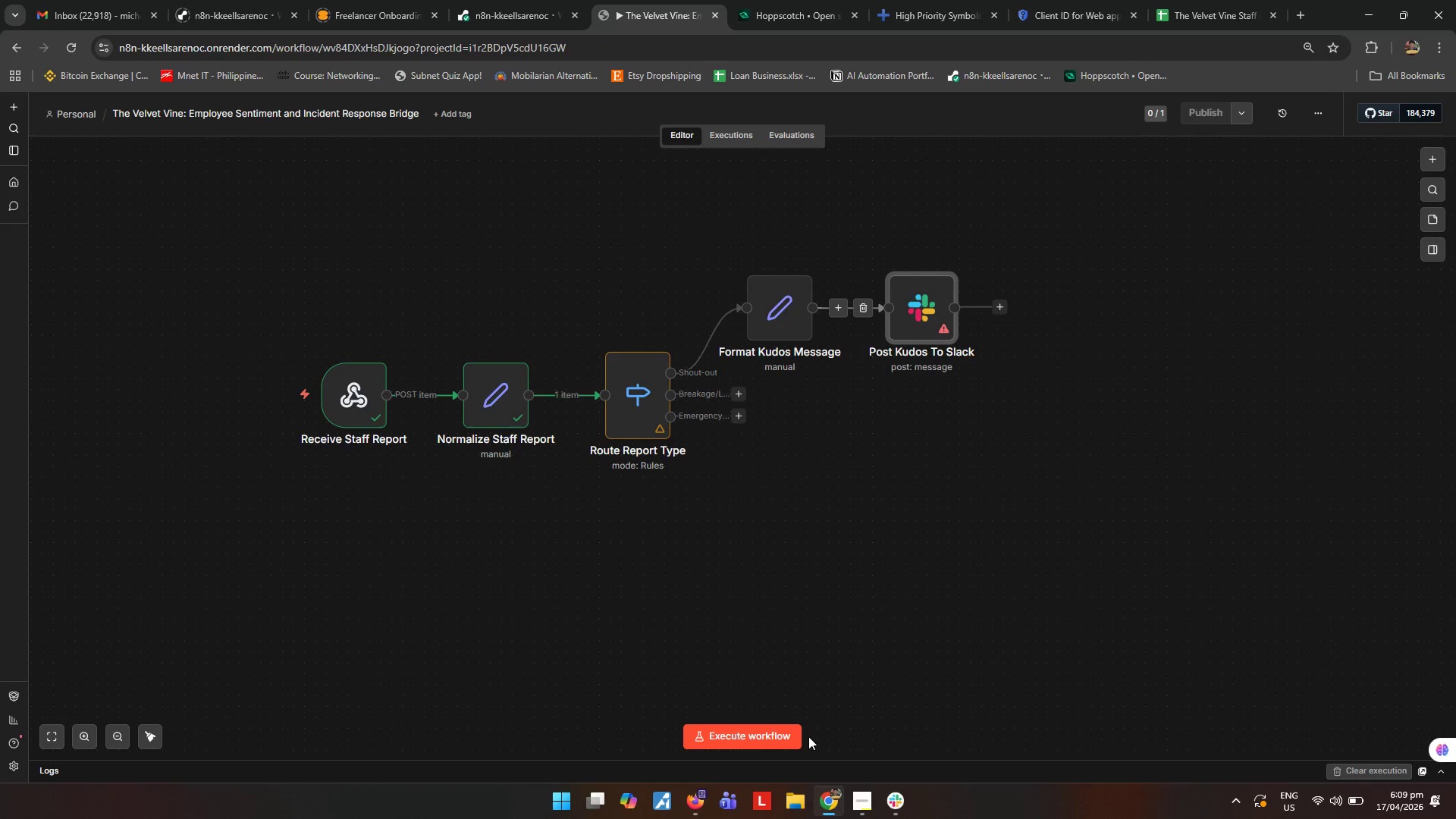 
left_click([789, 7])
 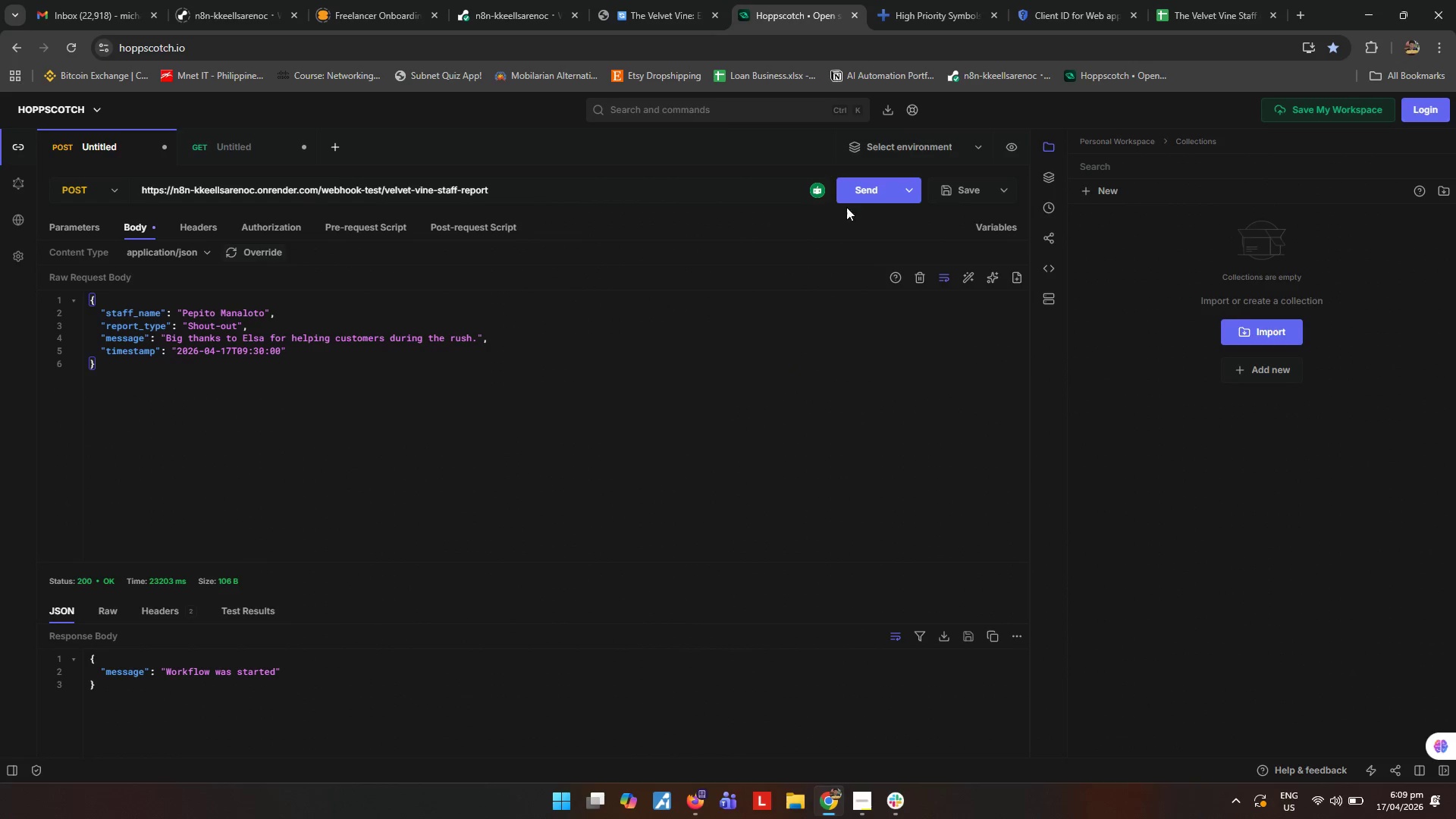 
left_click([870, 199])
 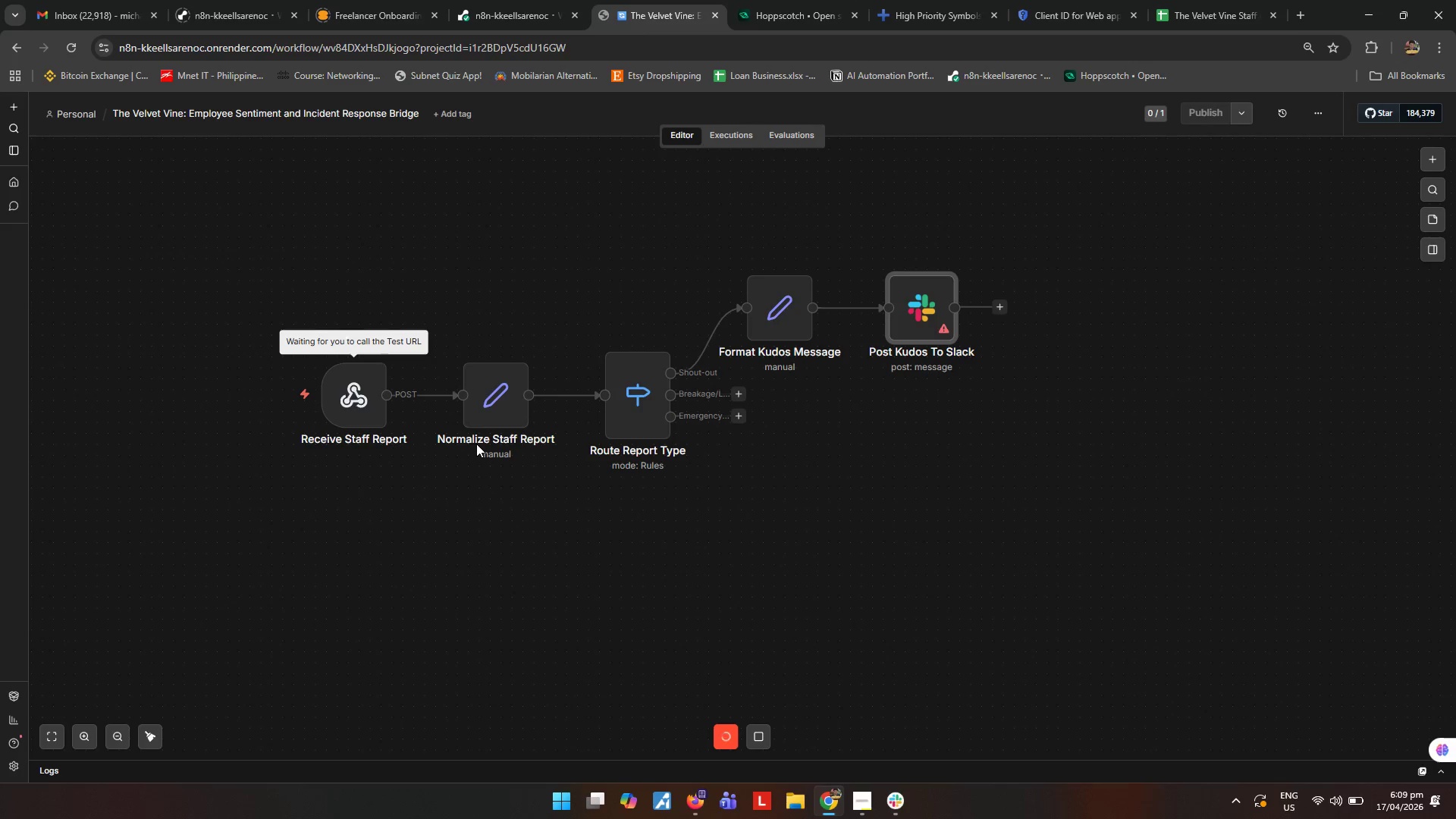 
wait(12.62)
 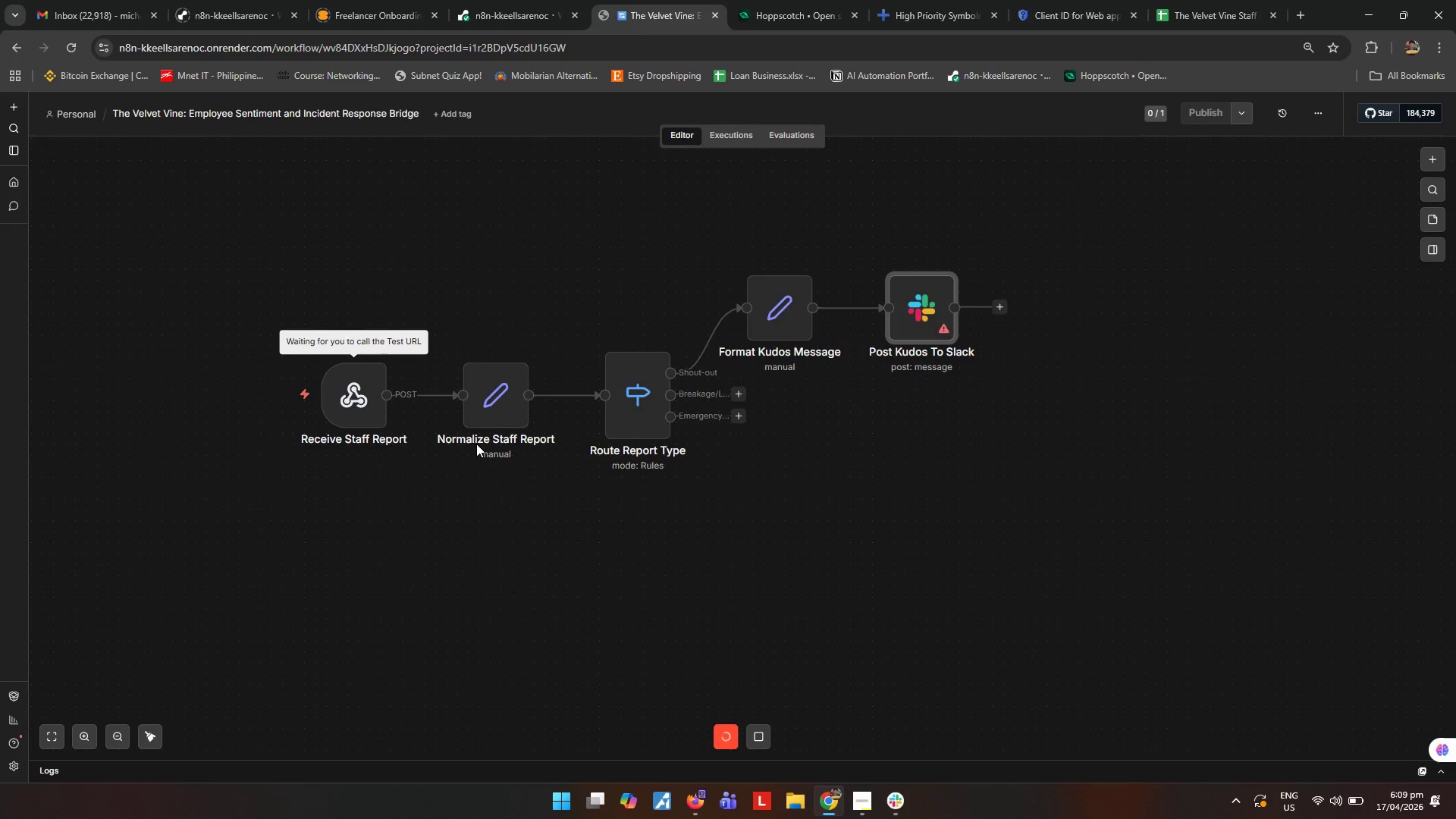 
left_click([751, 5])
 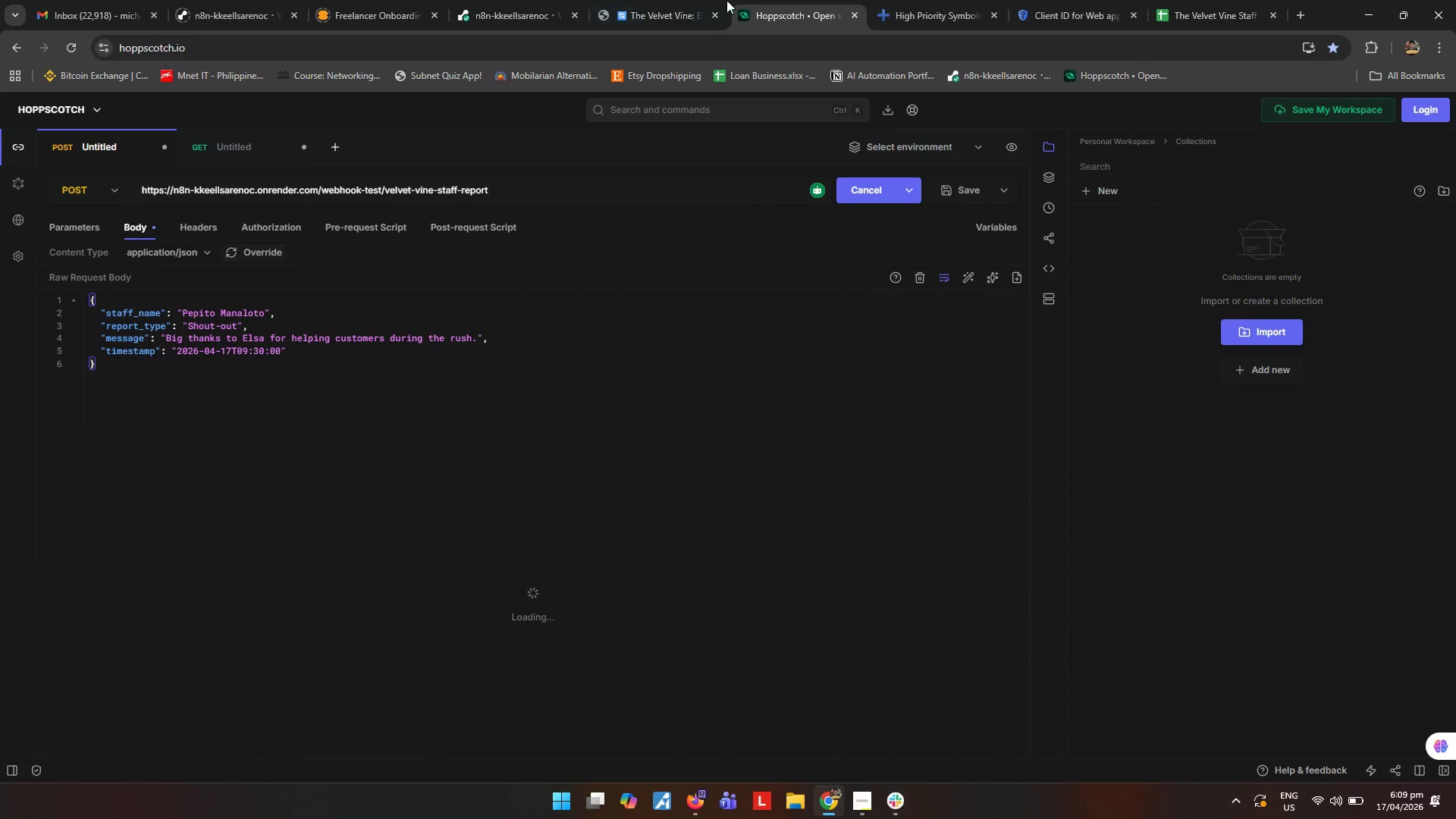 
left_click([687, 0])
 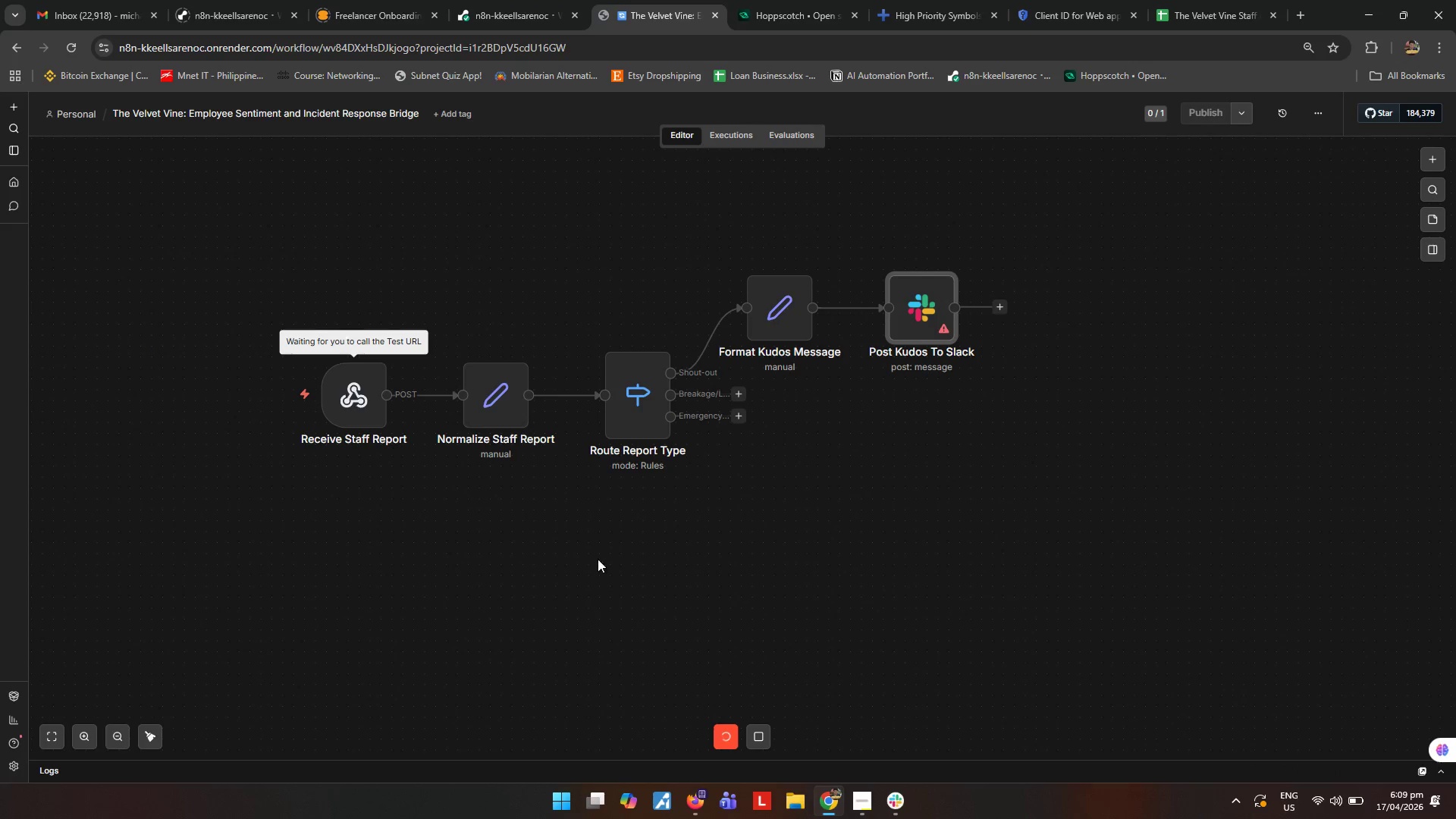 
left_click([594, 610])
 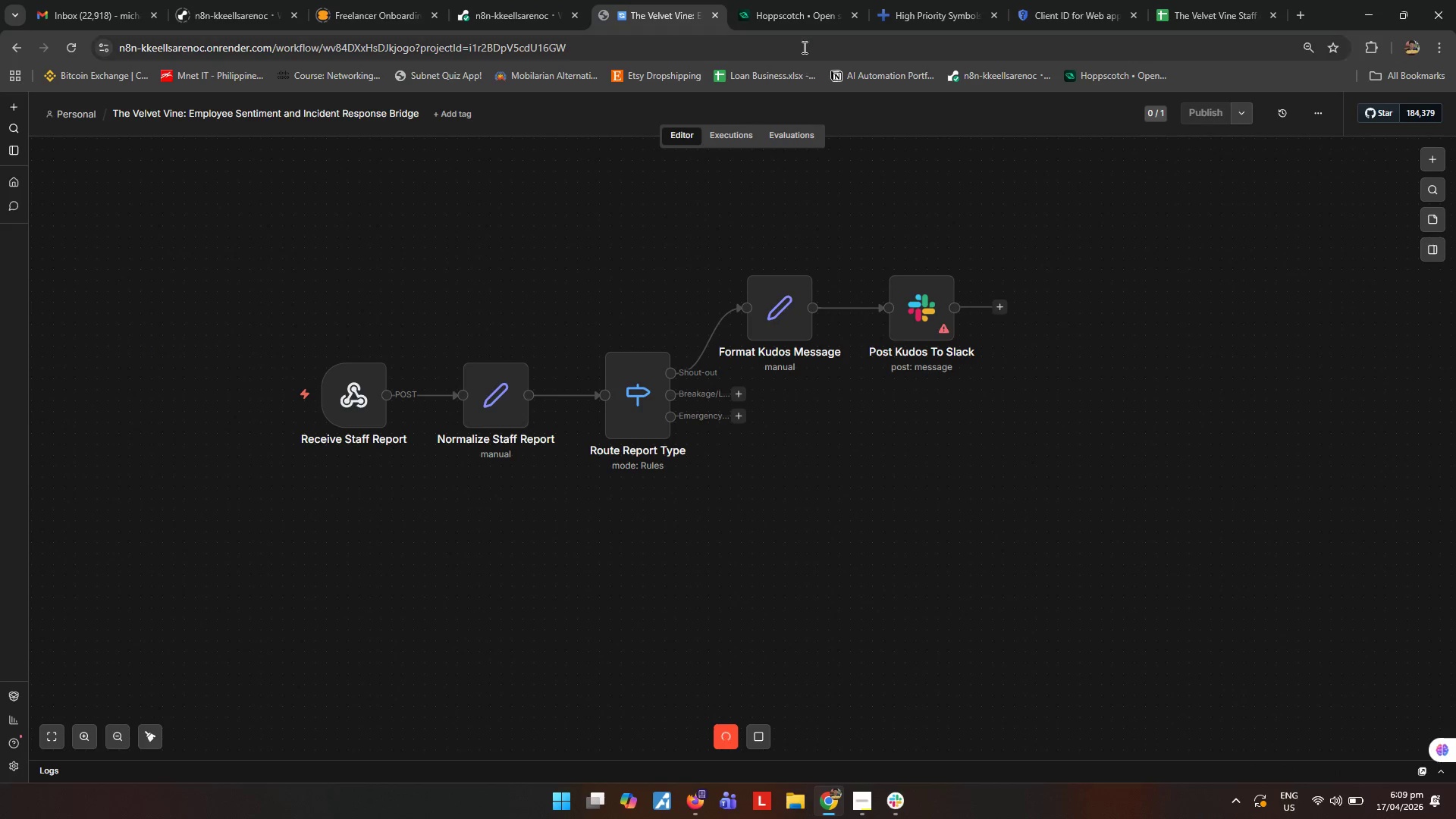 
left_click([802, 27])
 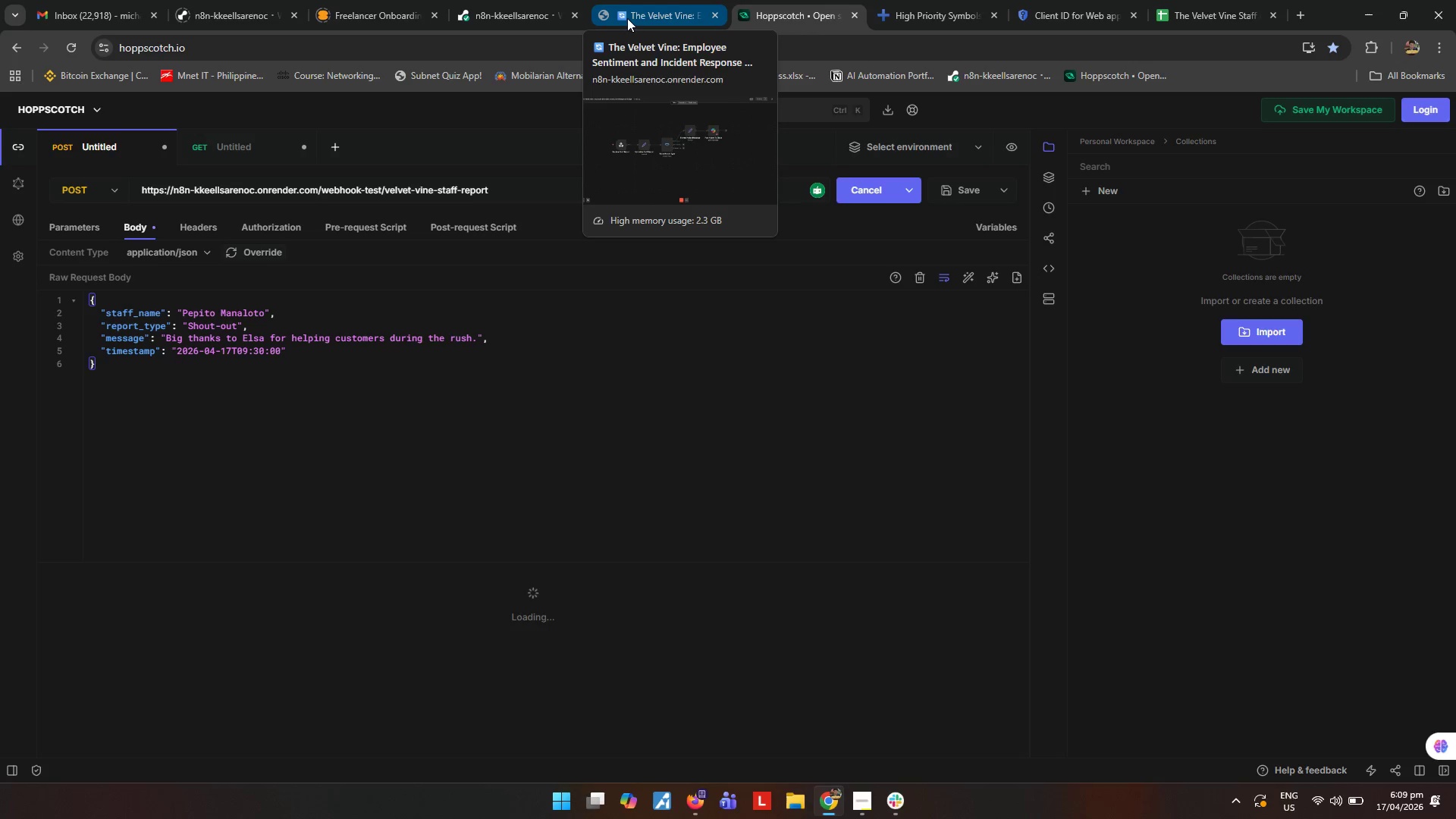 
wait(11.69)
 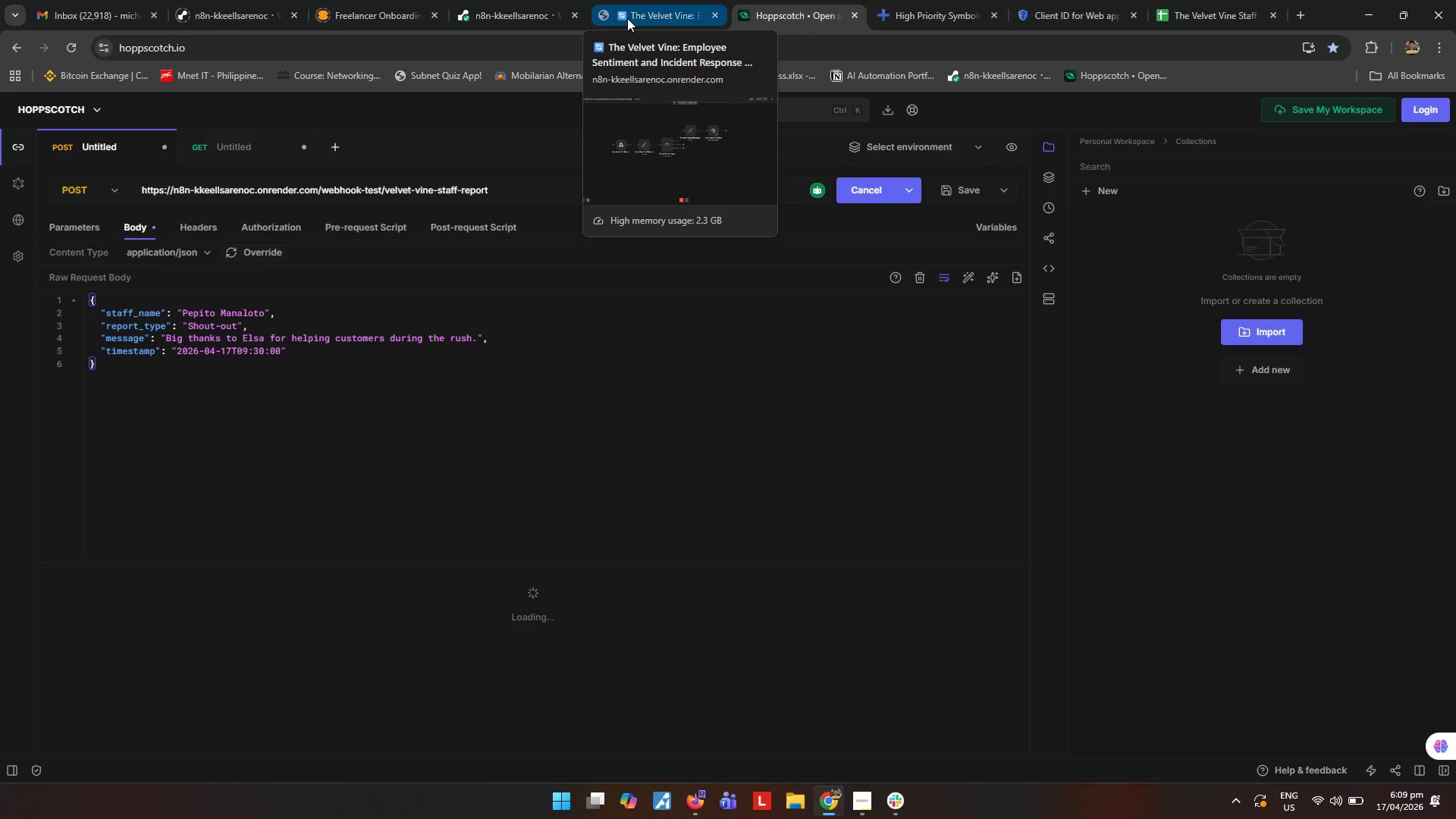 
left_click([516, 7])
 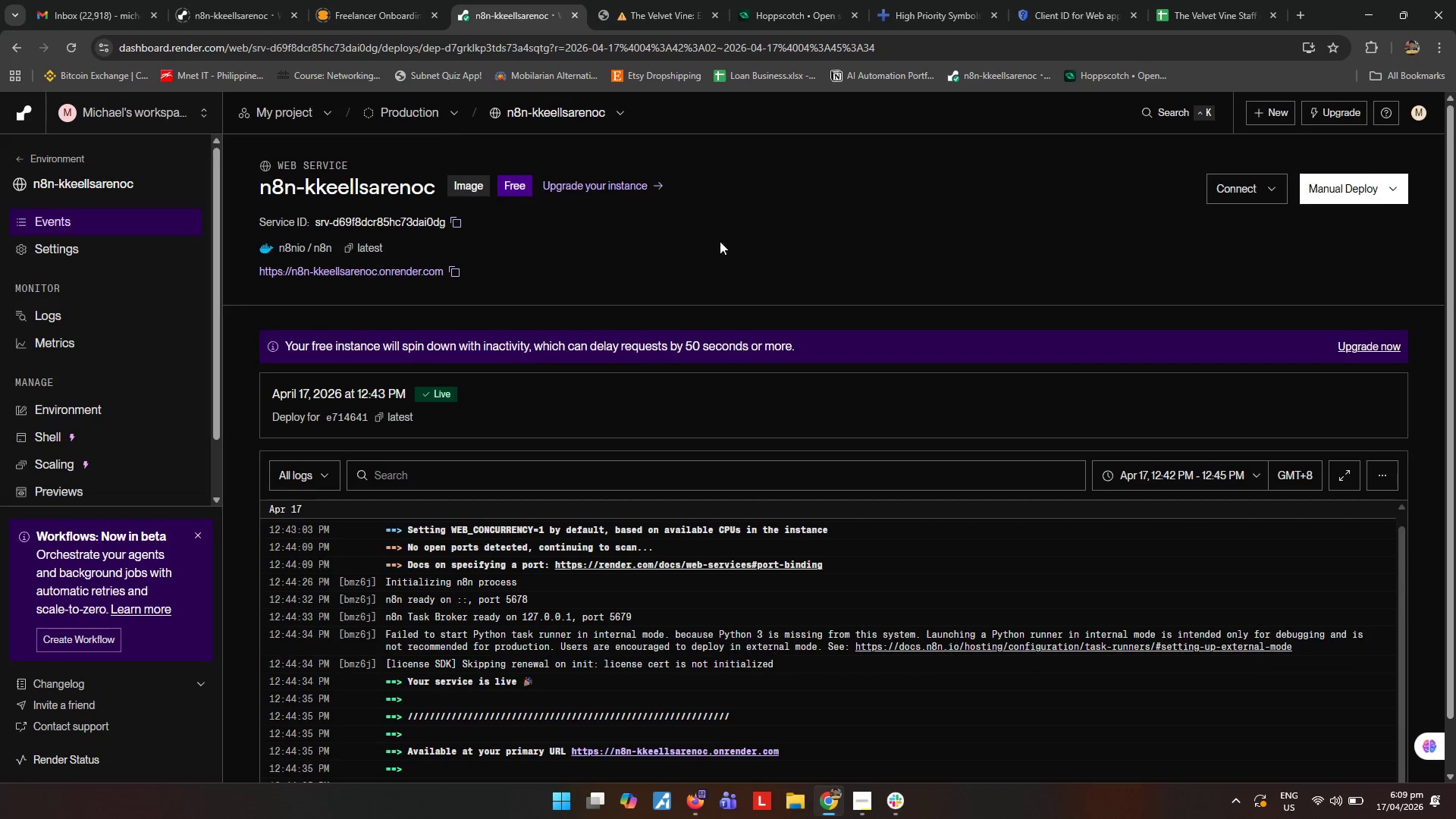 
left_click([636, 13])
 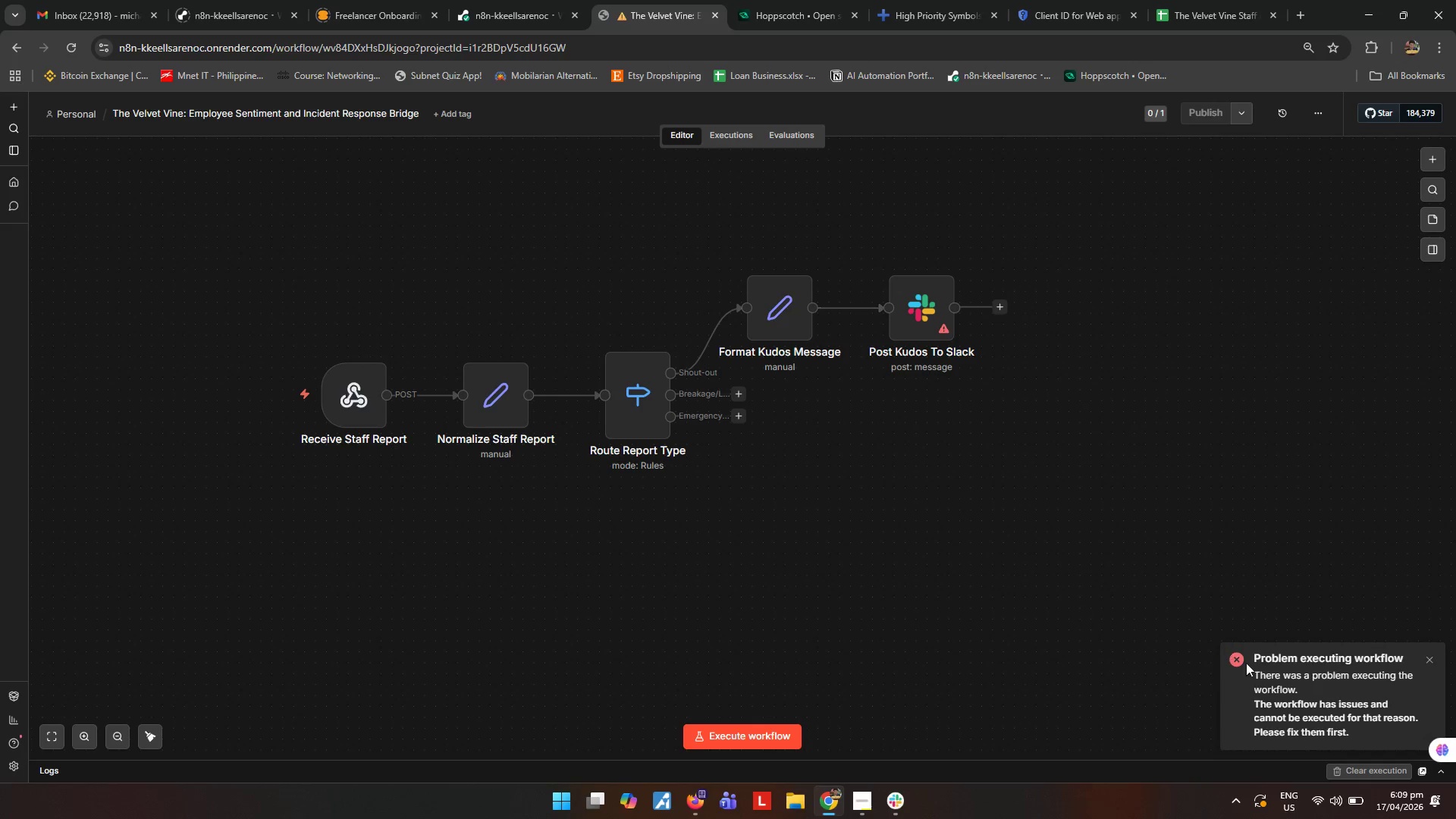 
left_click([987, 640])
 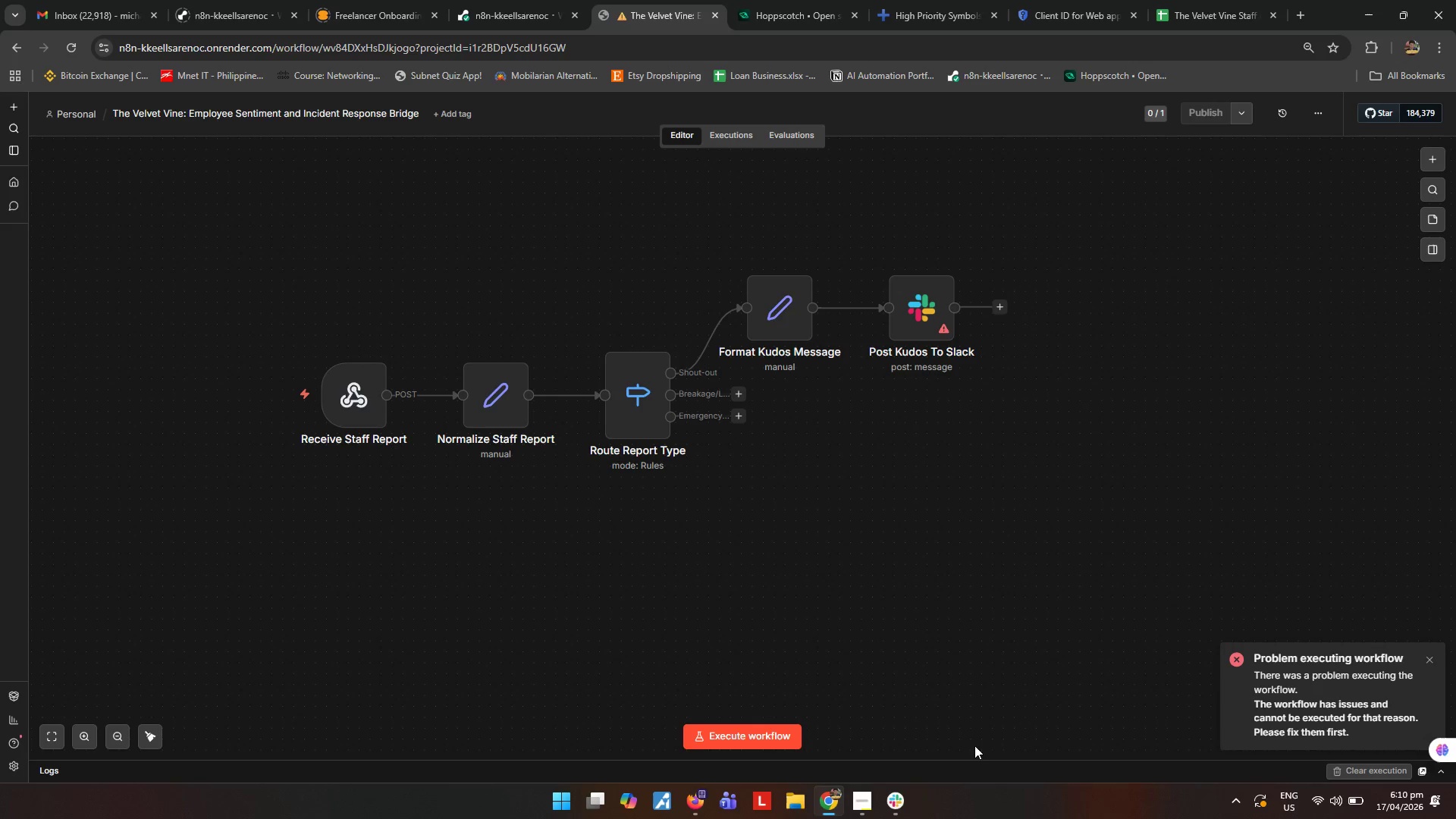 
double_click([940, 296])
 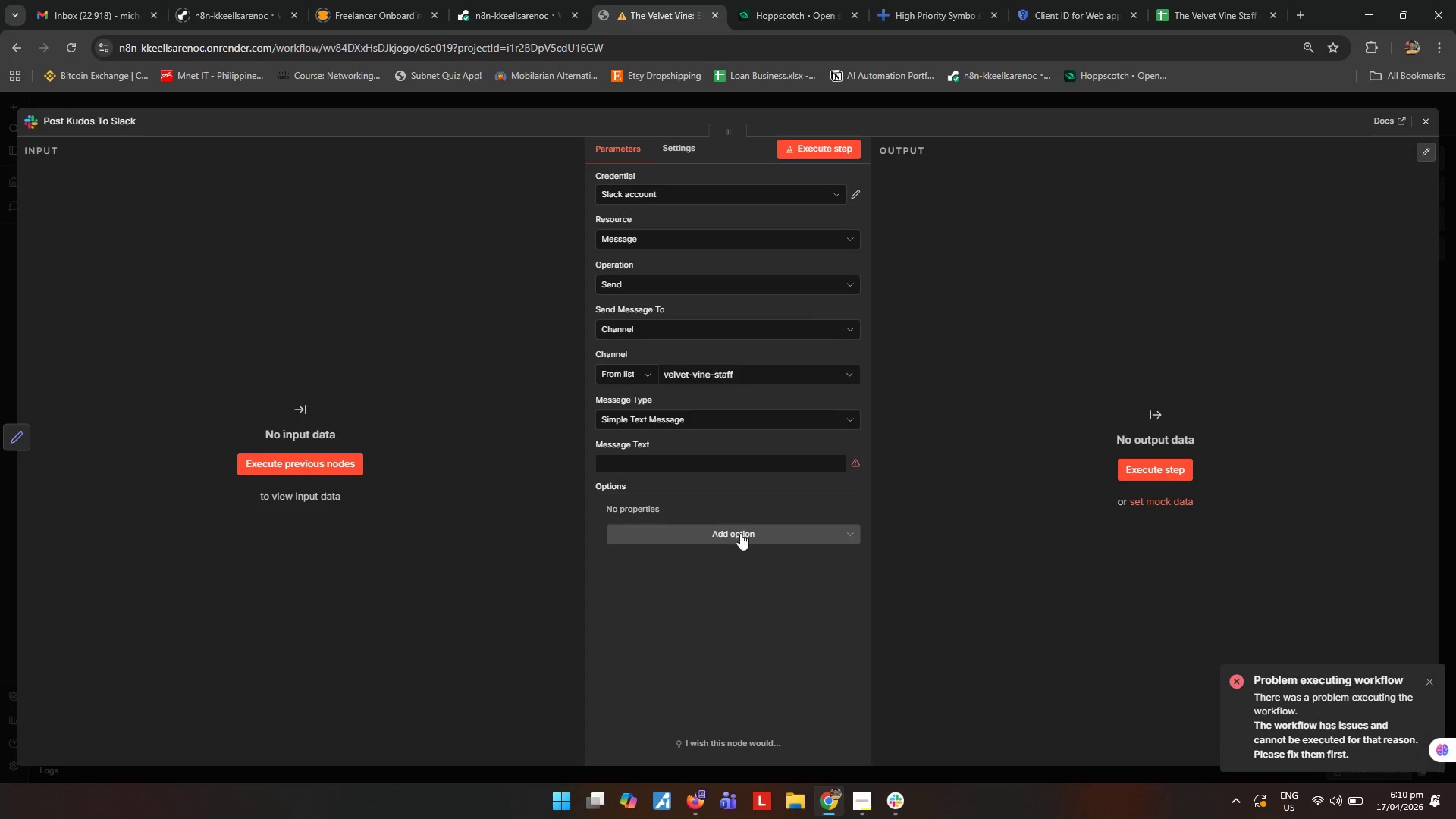 
left_click([684, 459])